 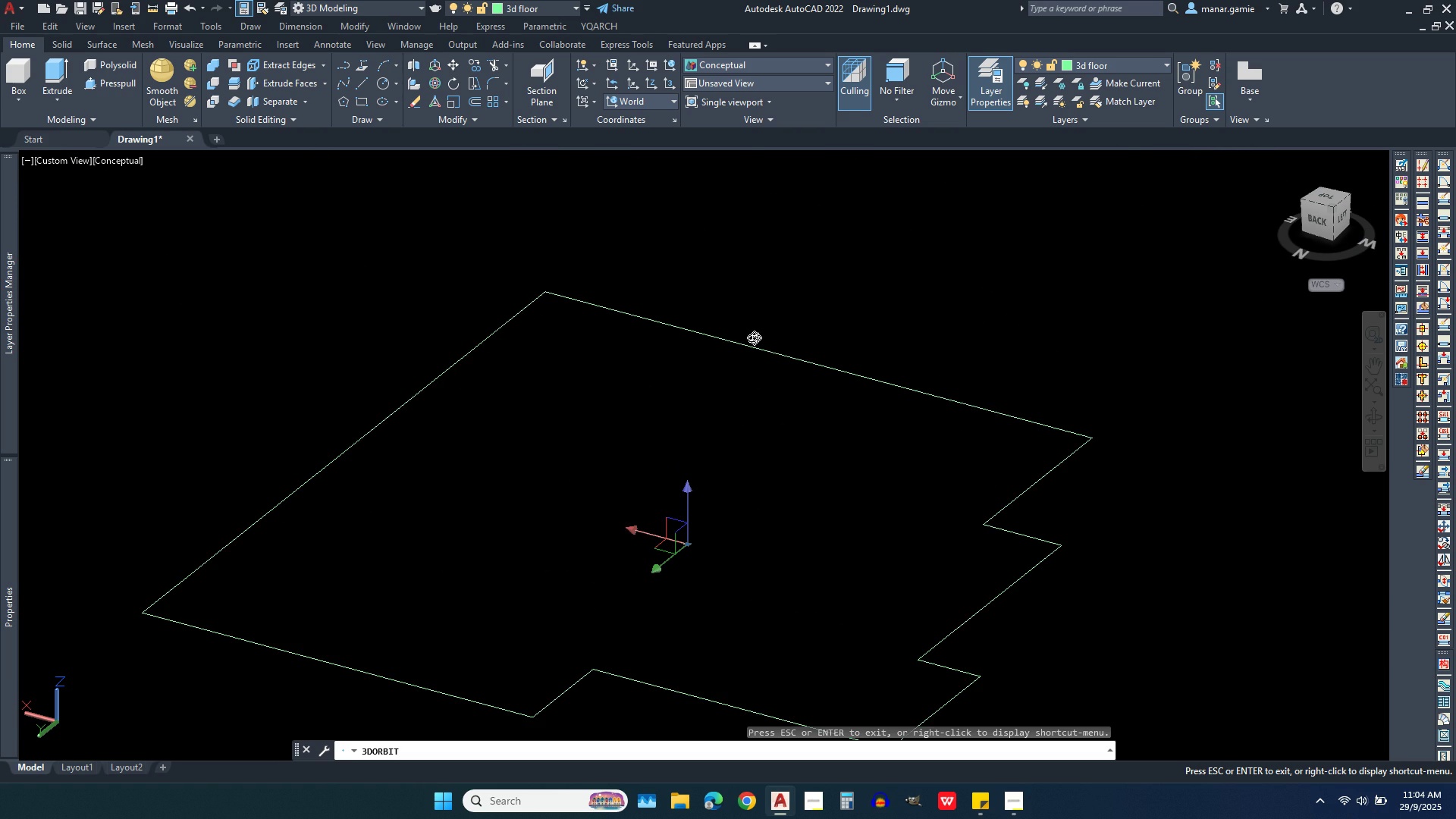 
key(Escape)
 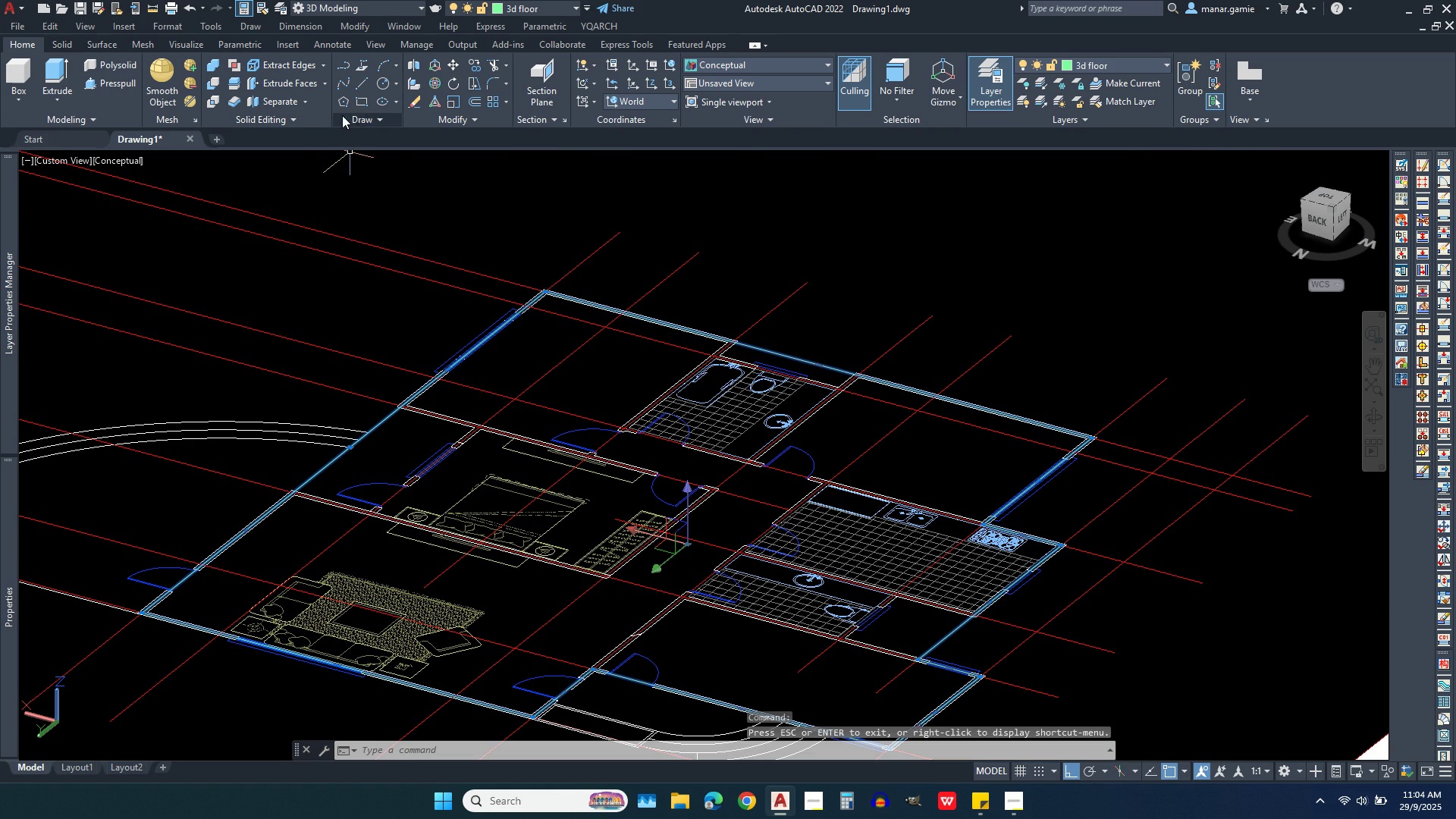 
left_click([360, 118])
 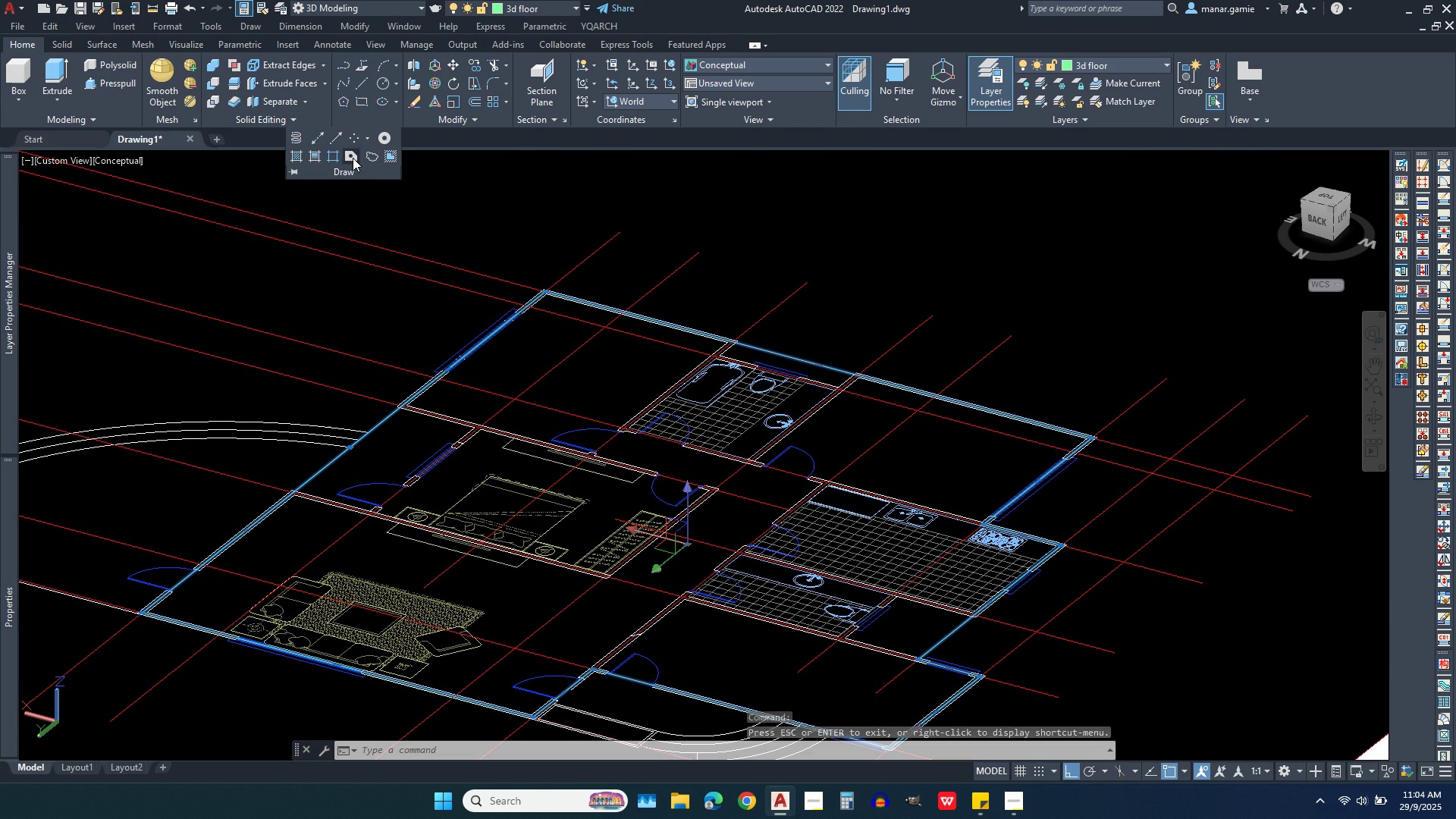 
left_click([353, 158])
 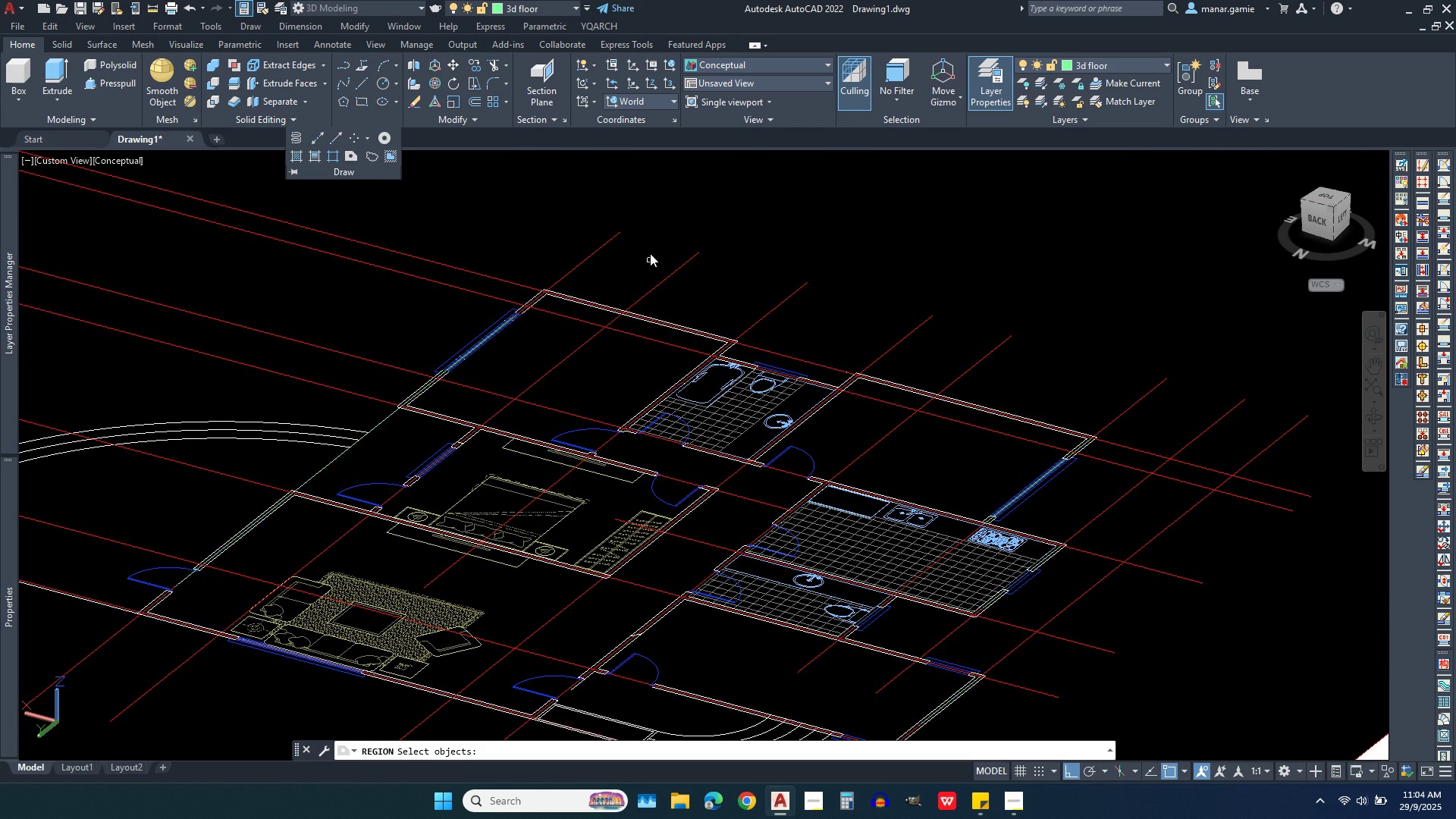 
scroll: coordinate [701, 475], scroll_direction: up, amount: 3.0
 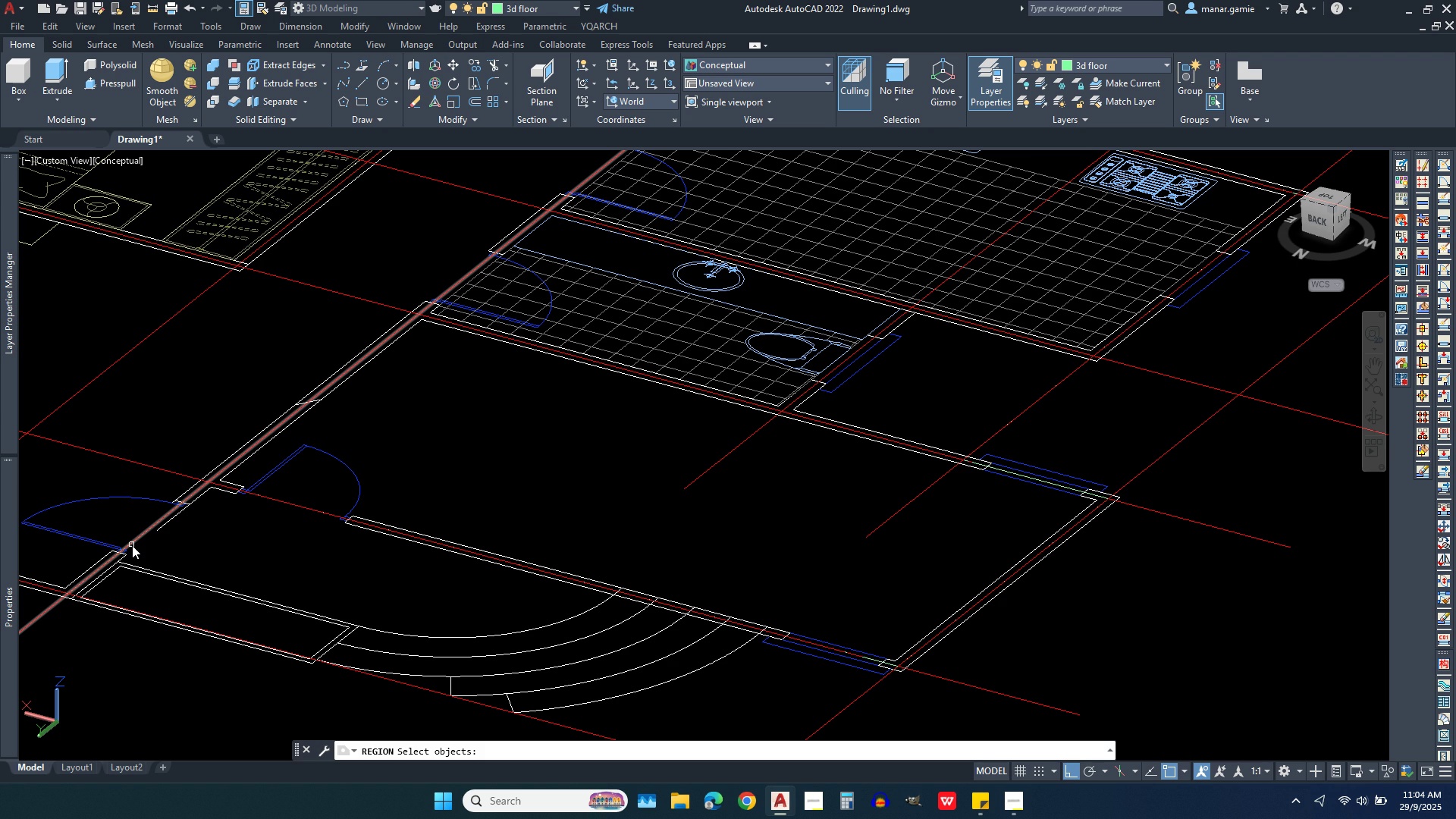 
wait(5.66)
 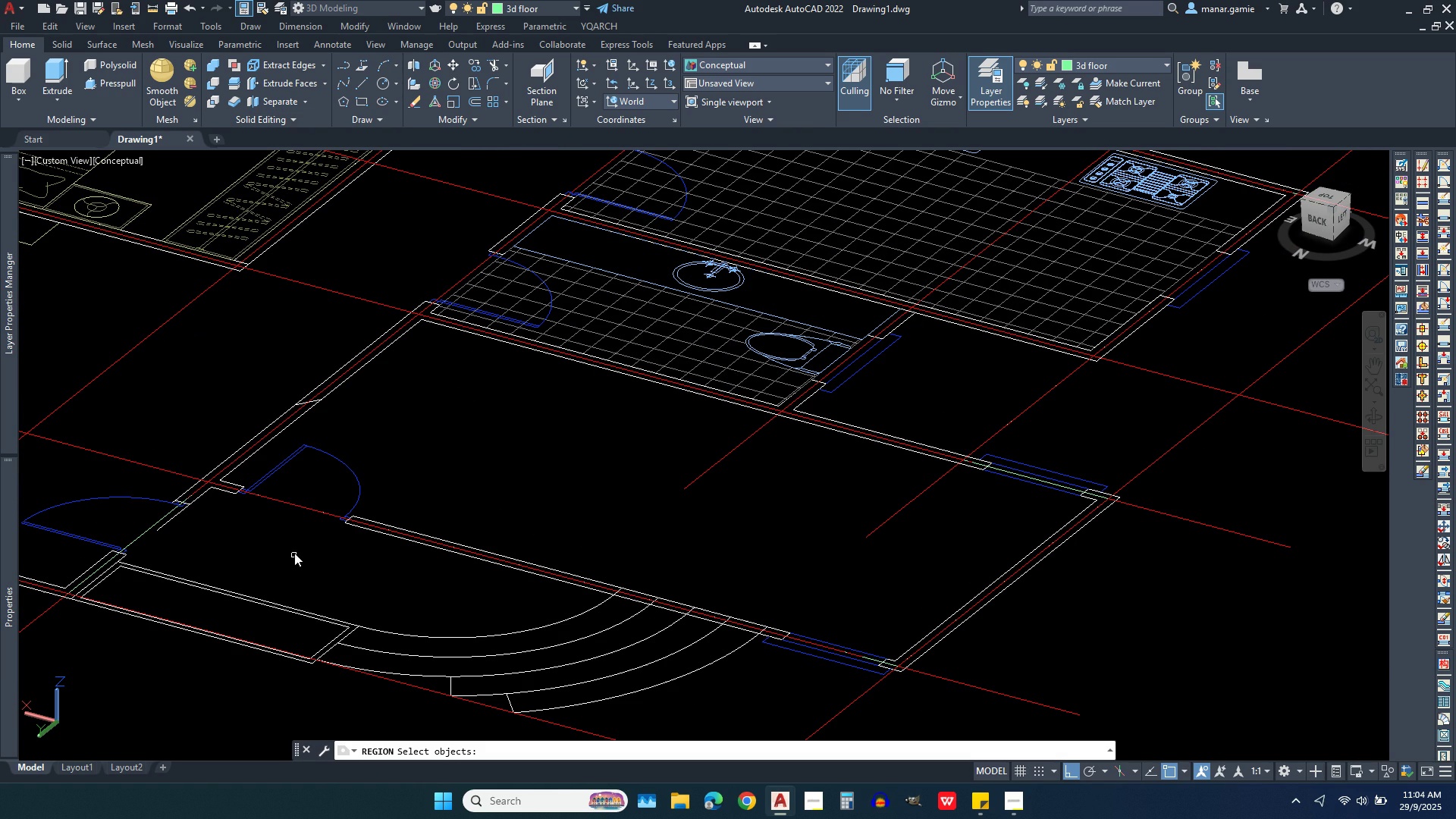 
left_click([132, 545])
 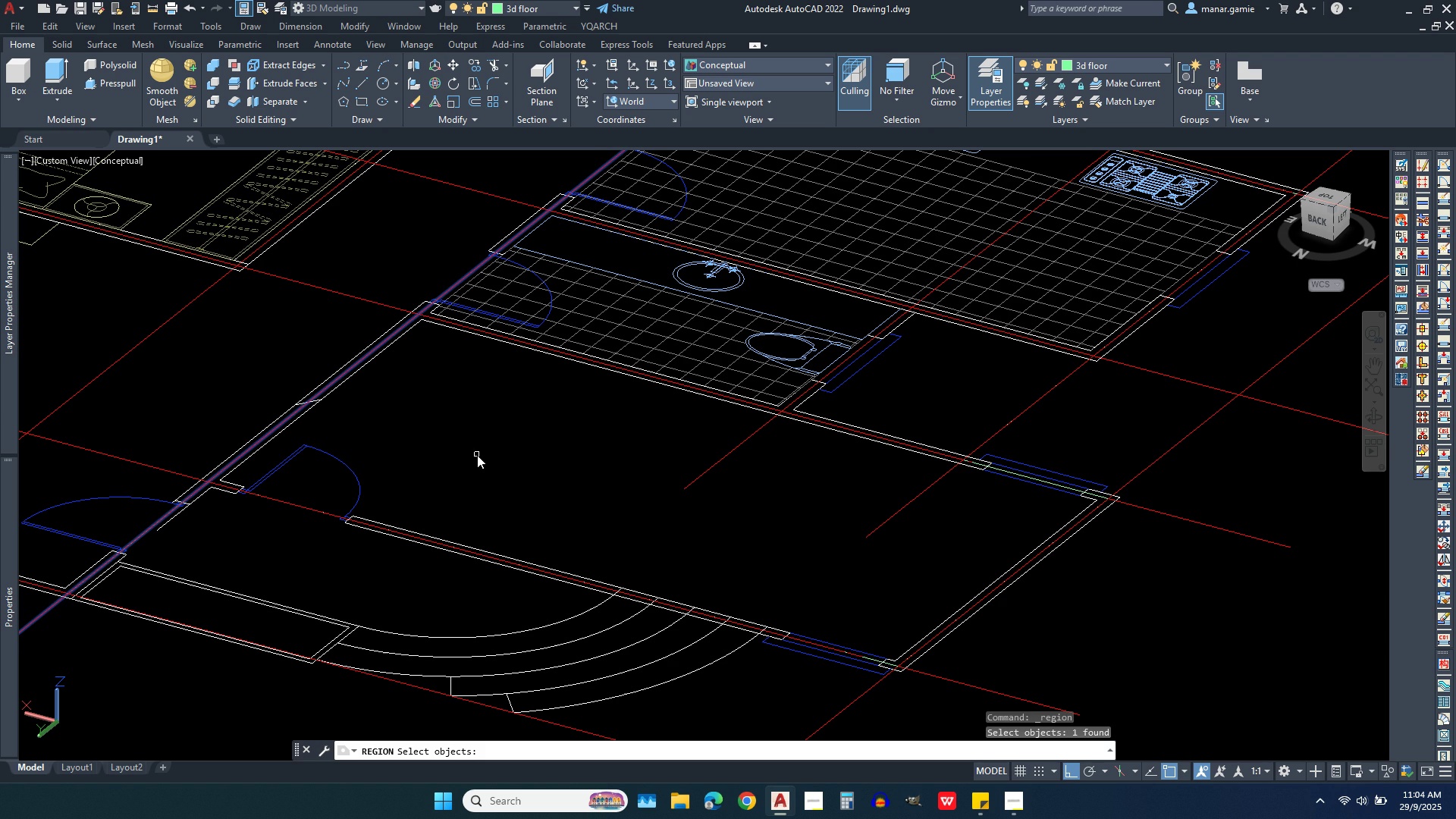 
right_click([477, 455])
 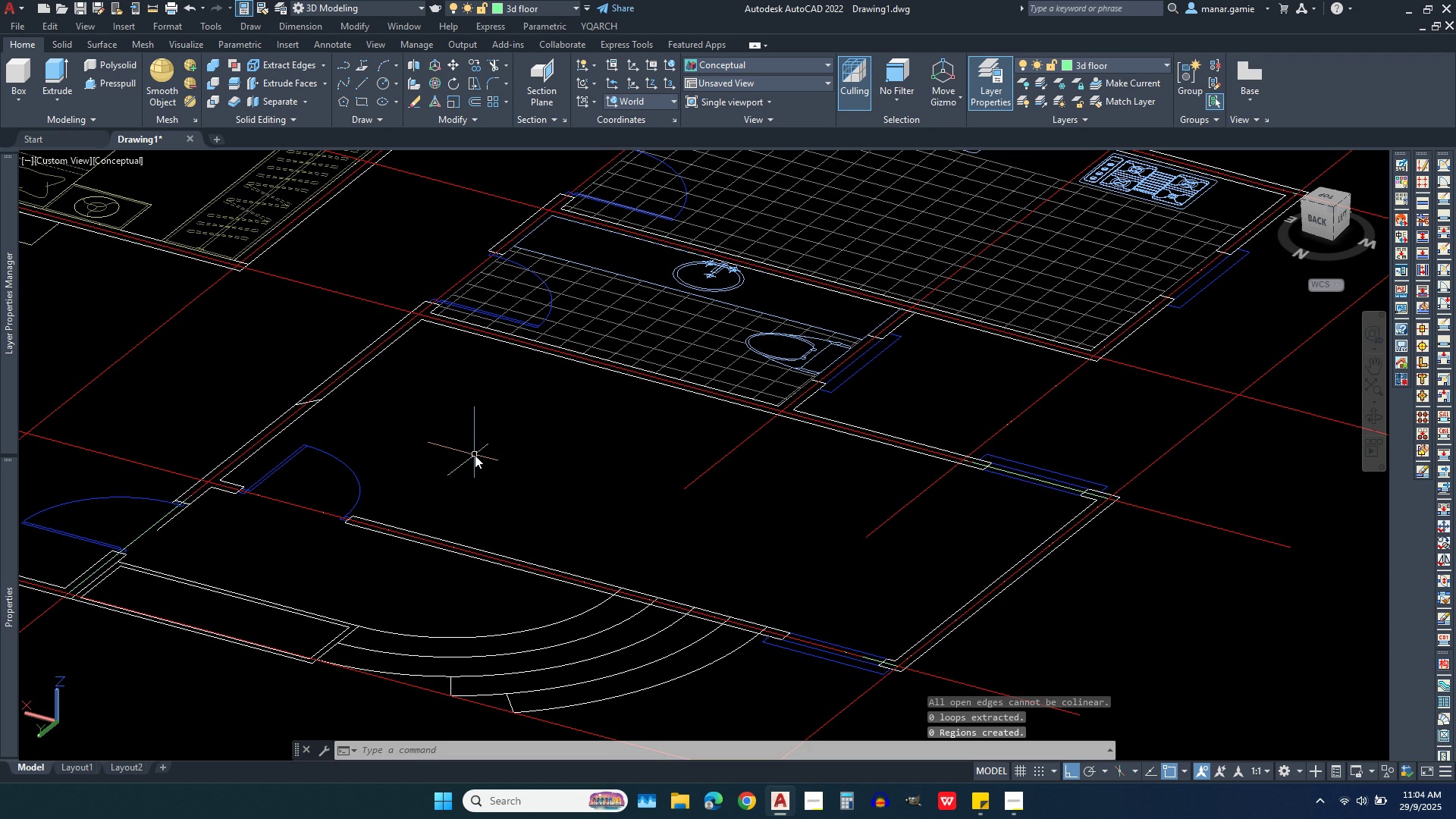 
scroll: coordinate [562, 513], scroll_direction: down, amount: 2.0
 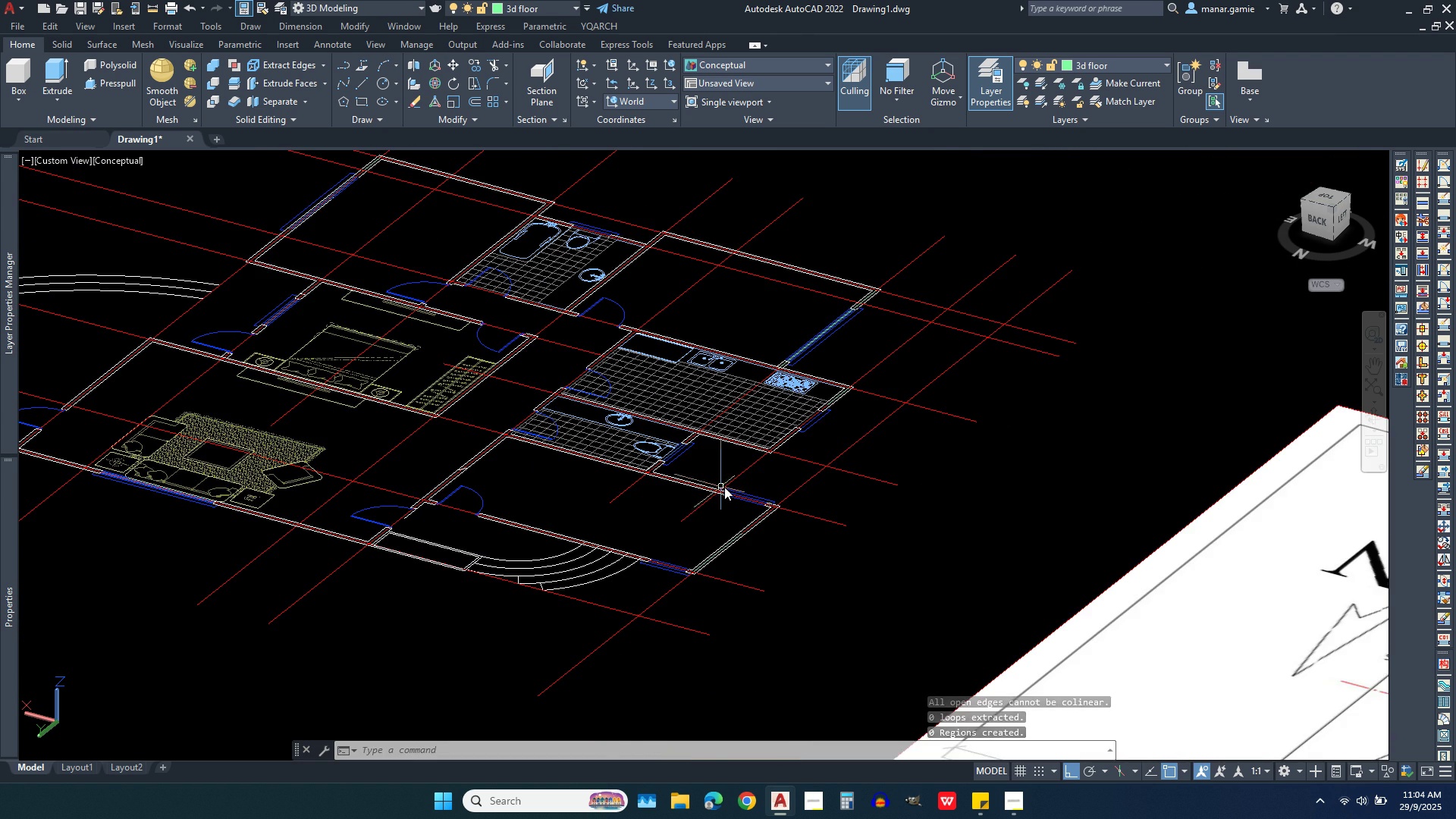 
scroll: coordinate [820, 553], scroll_direction: up, amount: 5.0
 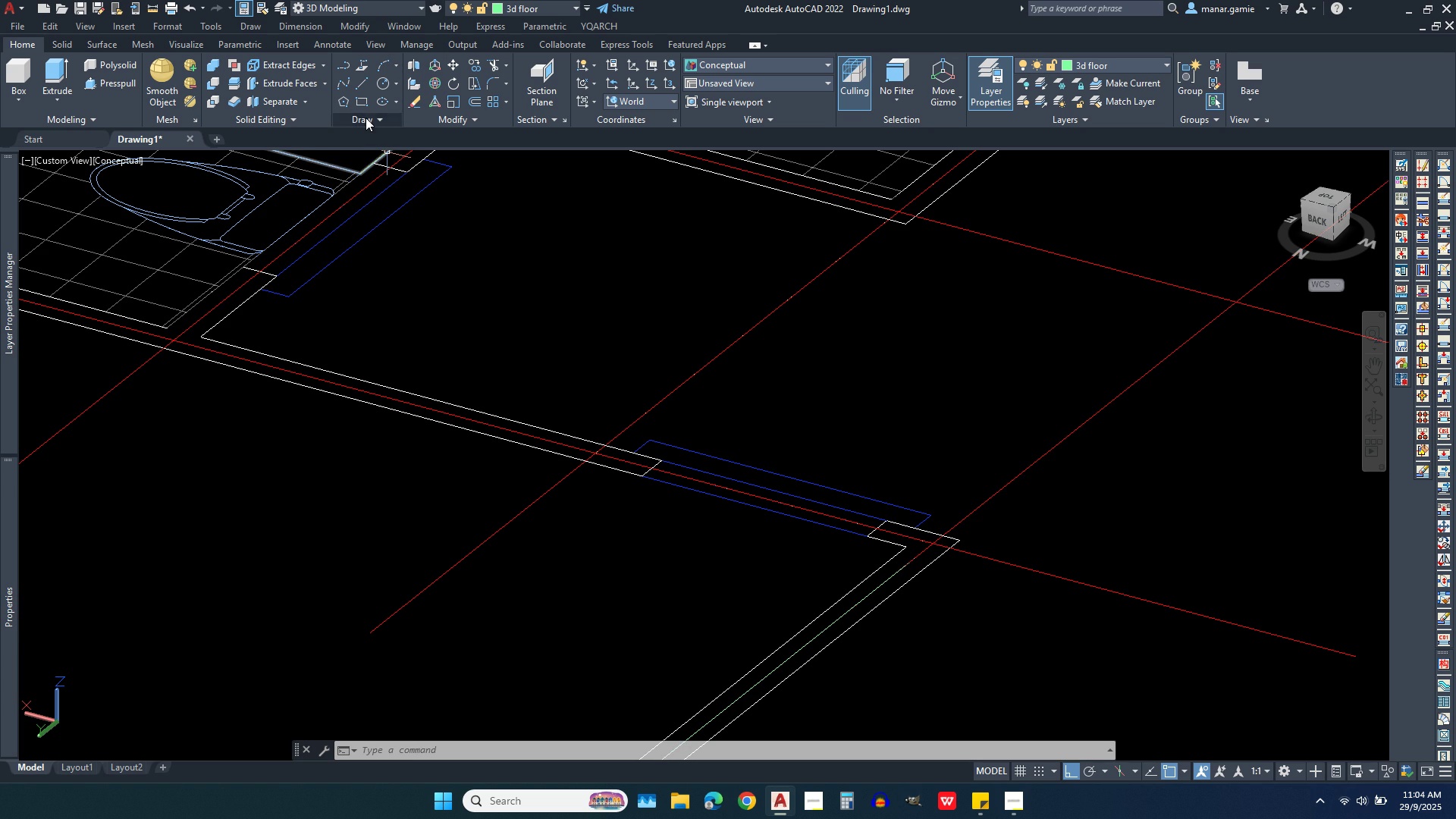 
wait(6.58)
 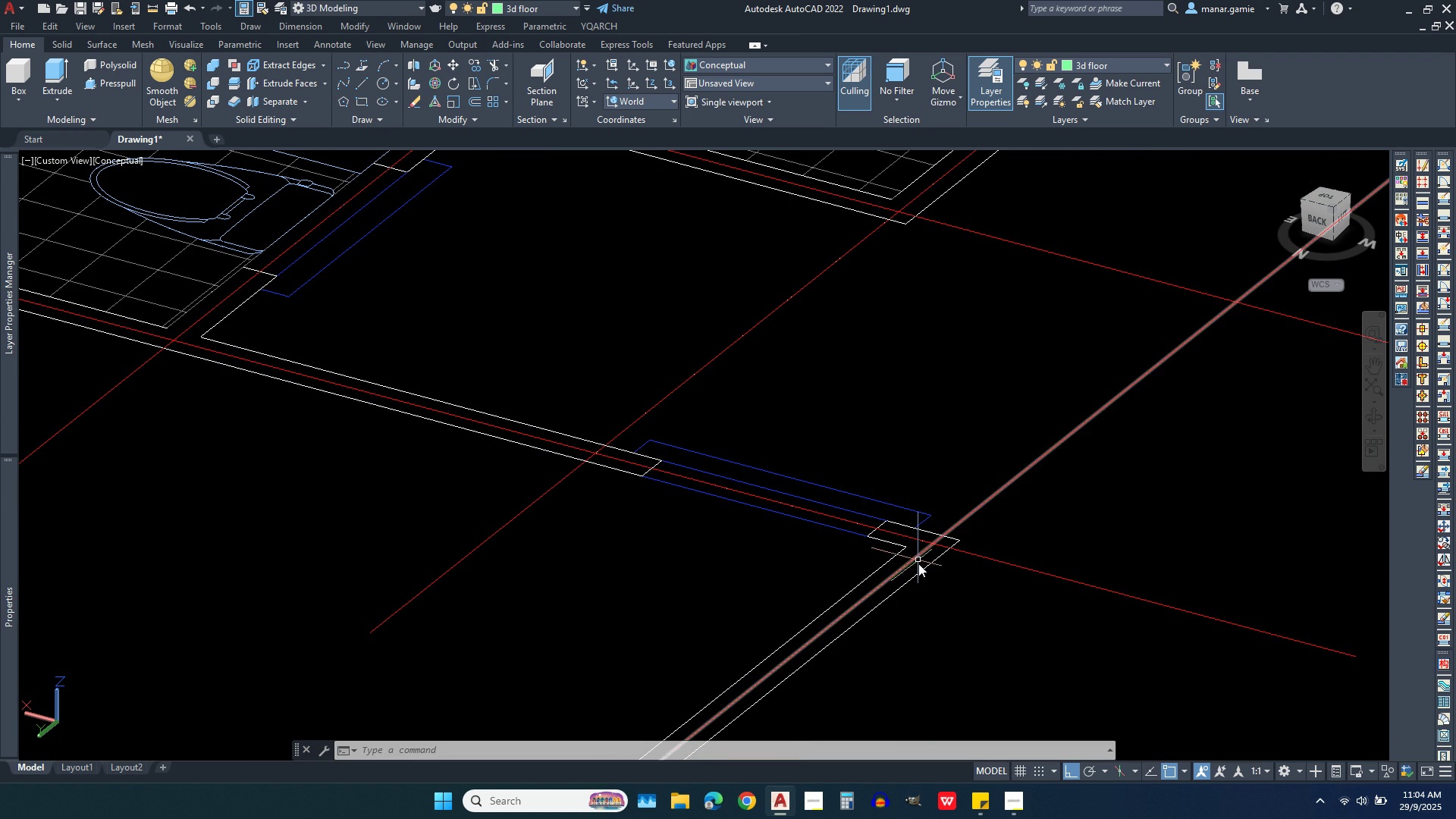 
left_click([355, 158])
 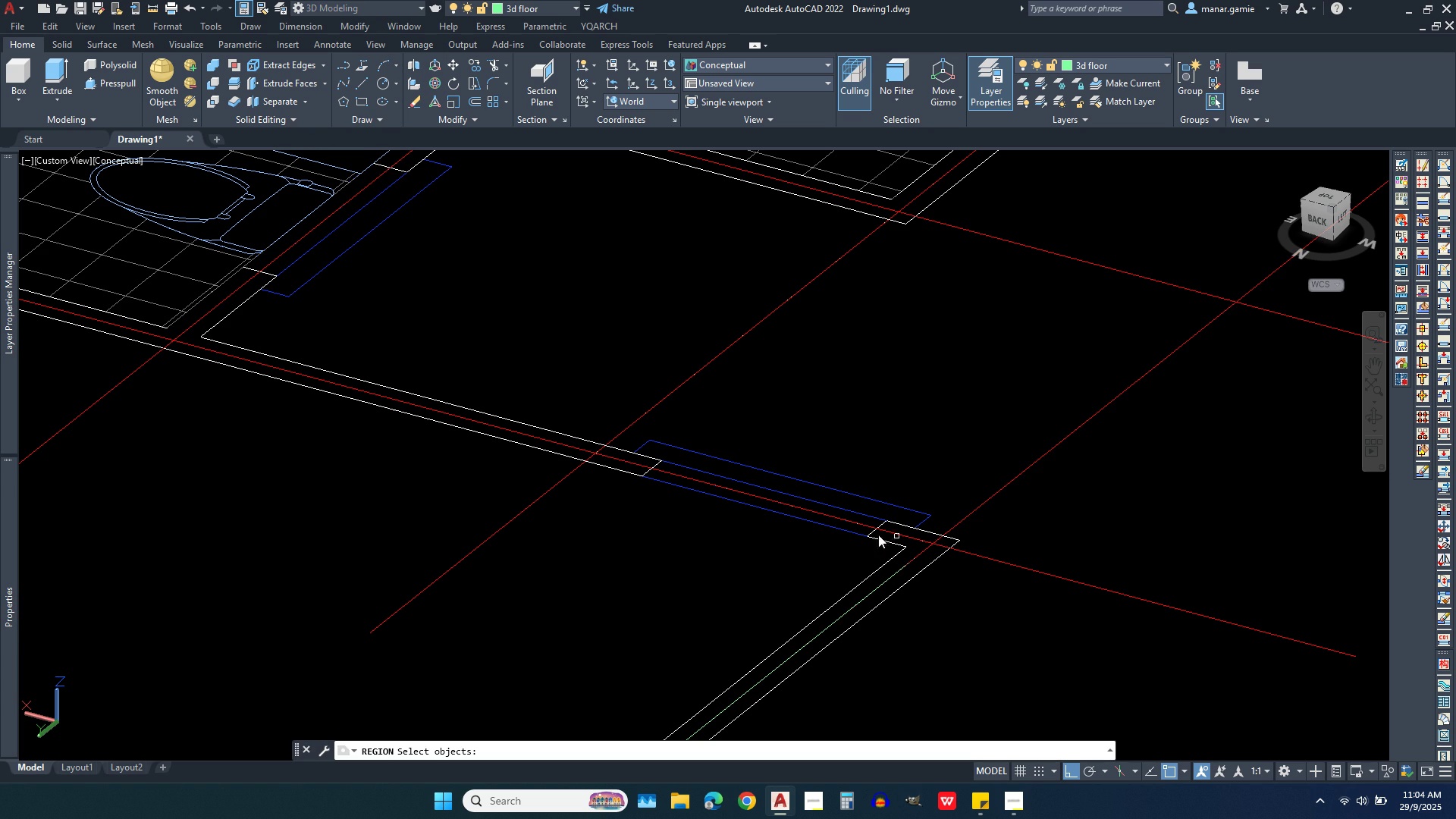 
scroll: coordinate [730, 611], scroll_direction: down, amount: 2.0
 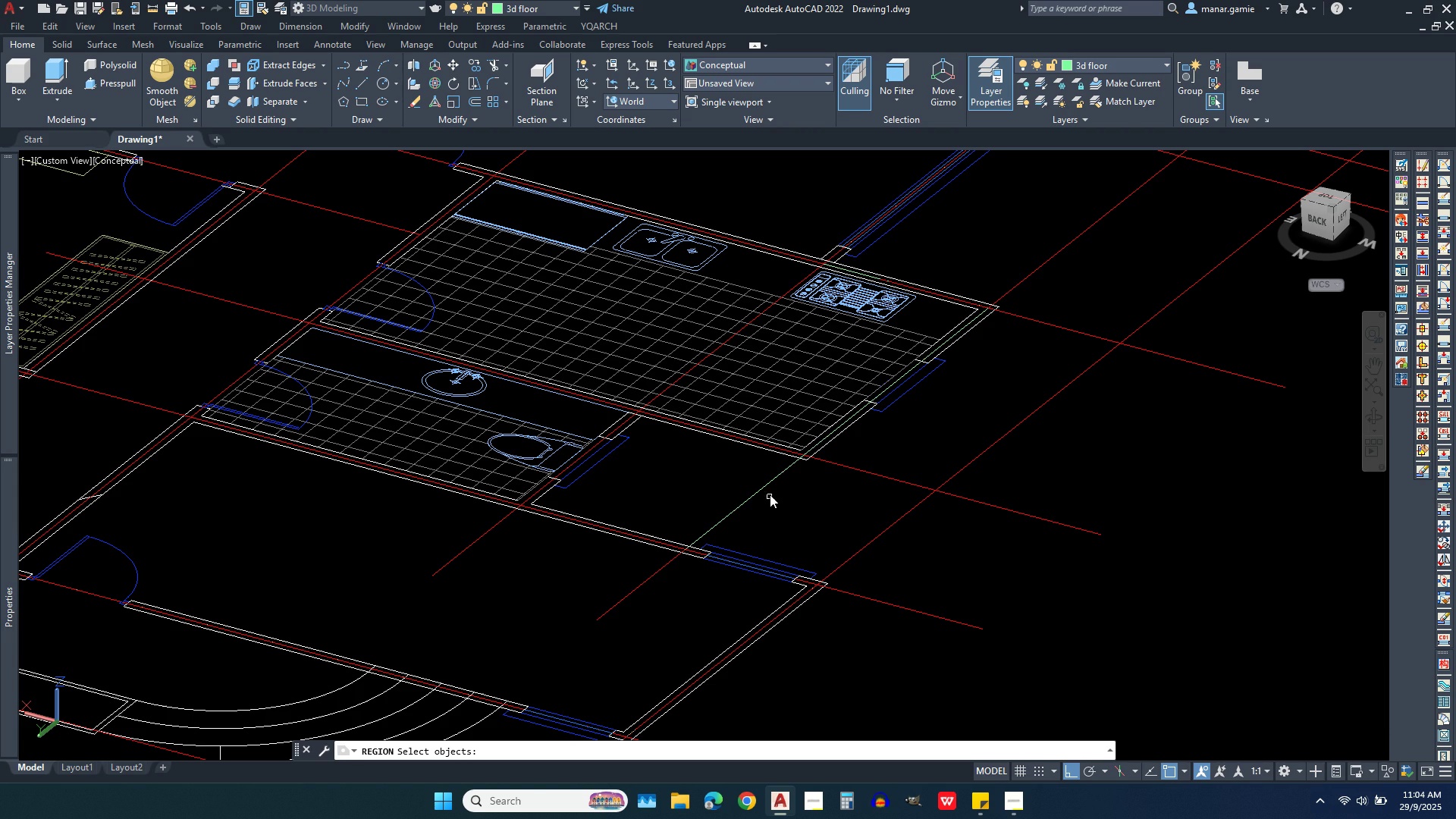 
wait(9.13)
 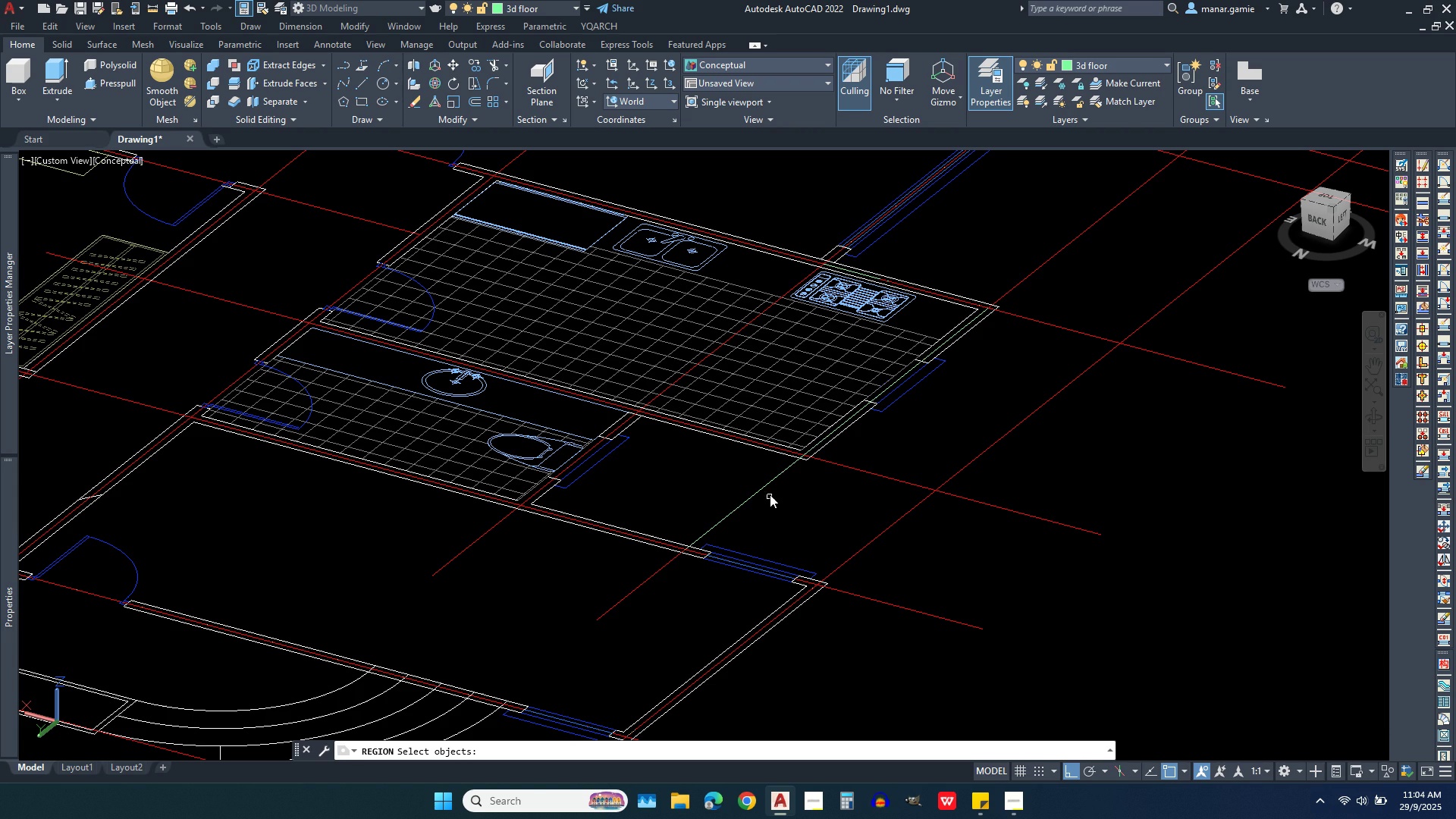 
scroll: coordinate [714, 523], scroll_direction: down, amount: 2.0
 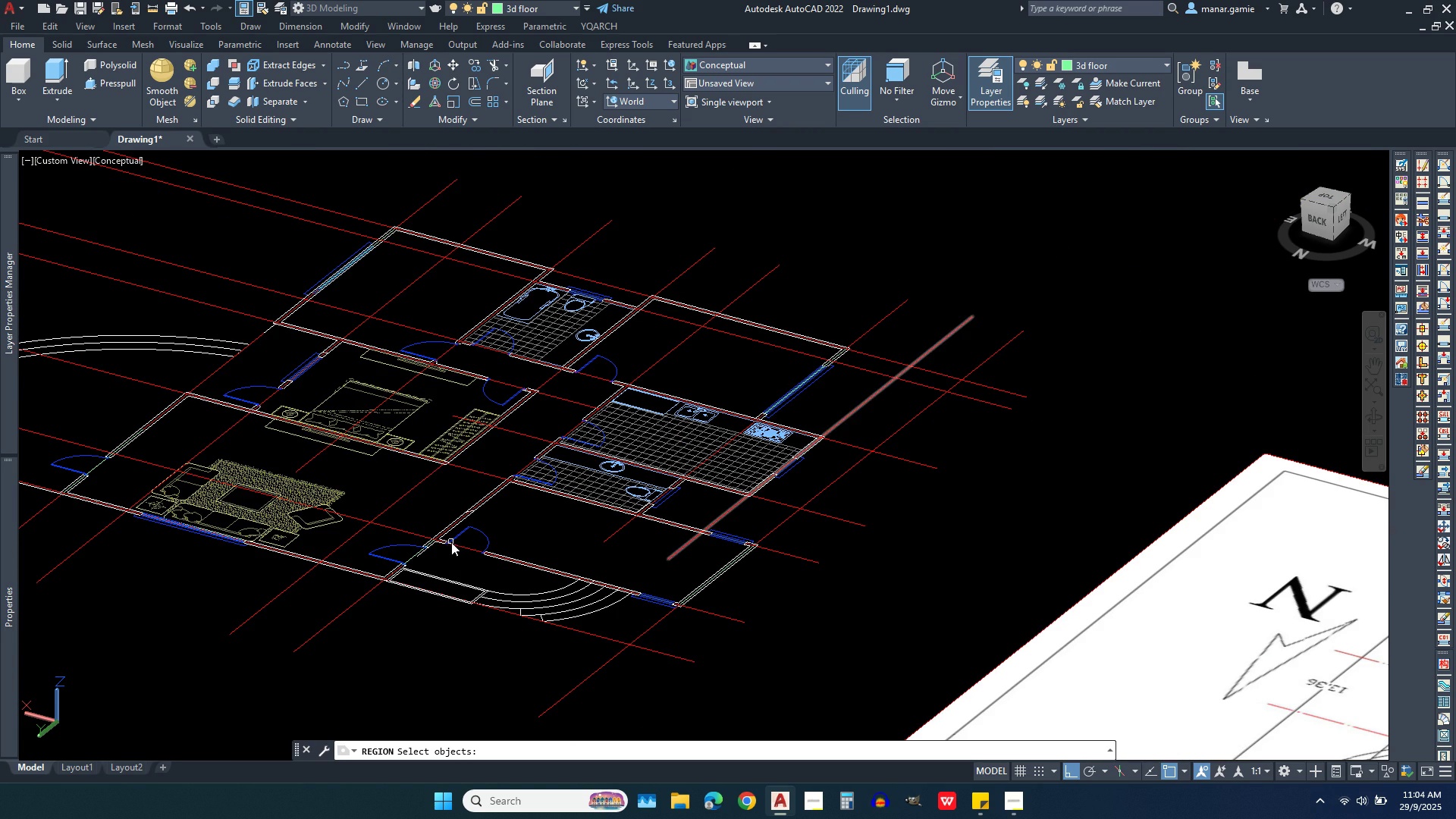 
scroll: coordinate [312, 598], scroll_direction: up, amount: 7.0
 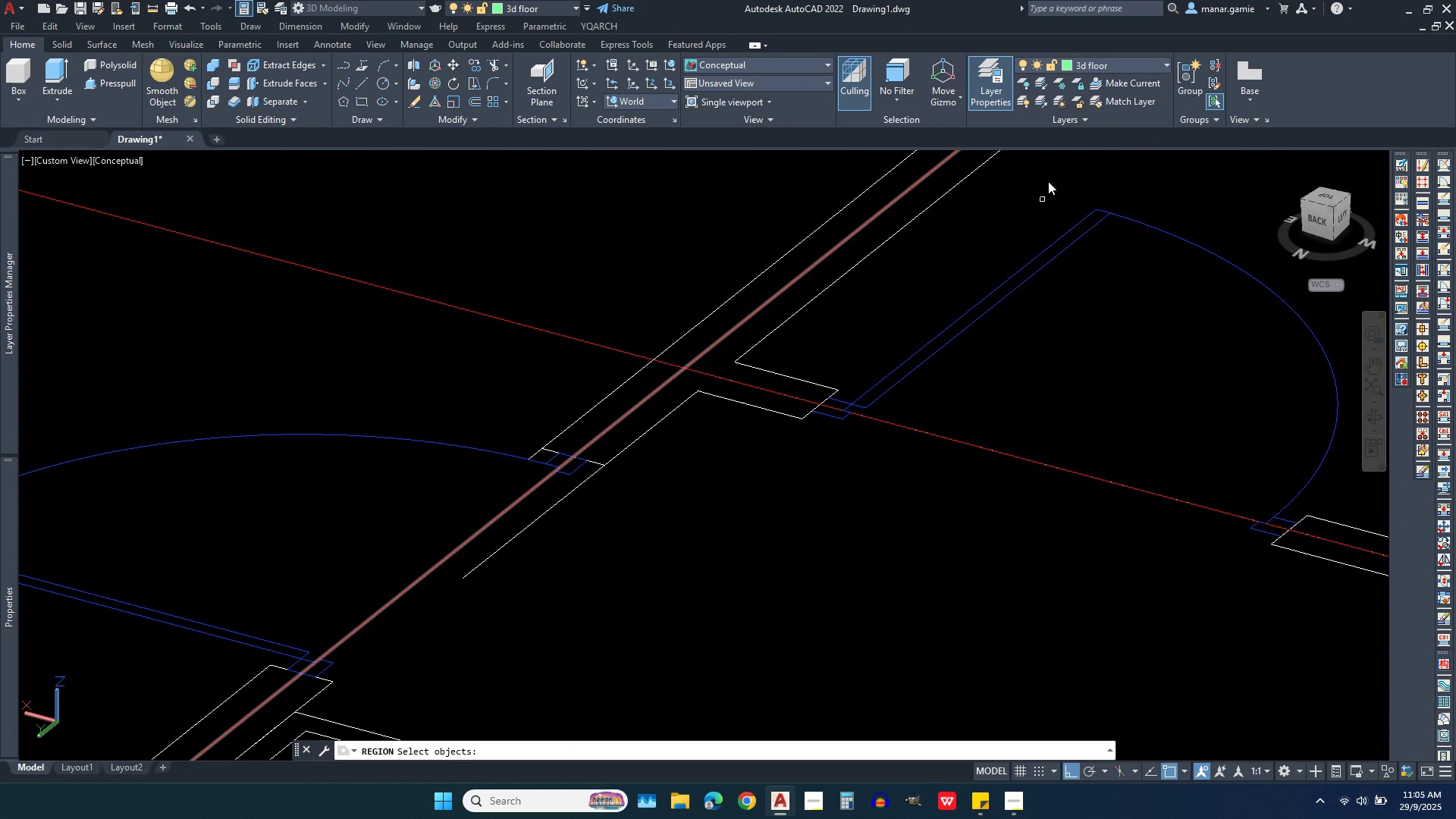 
key(Escape)
 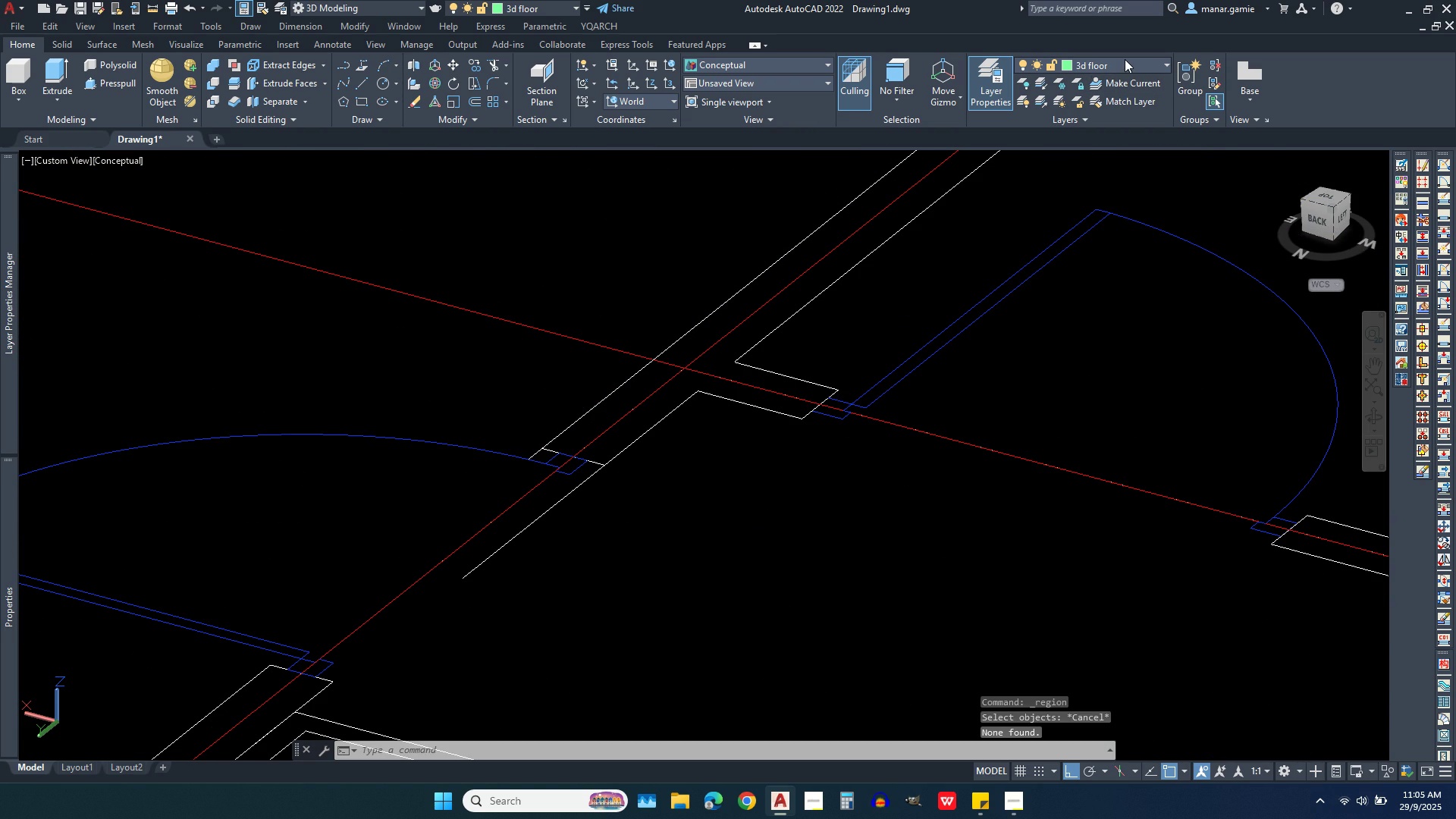 
left_click([1125, 59])
 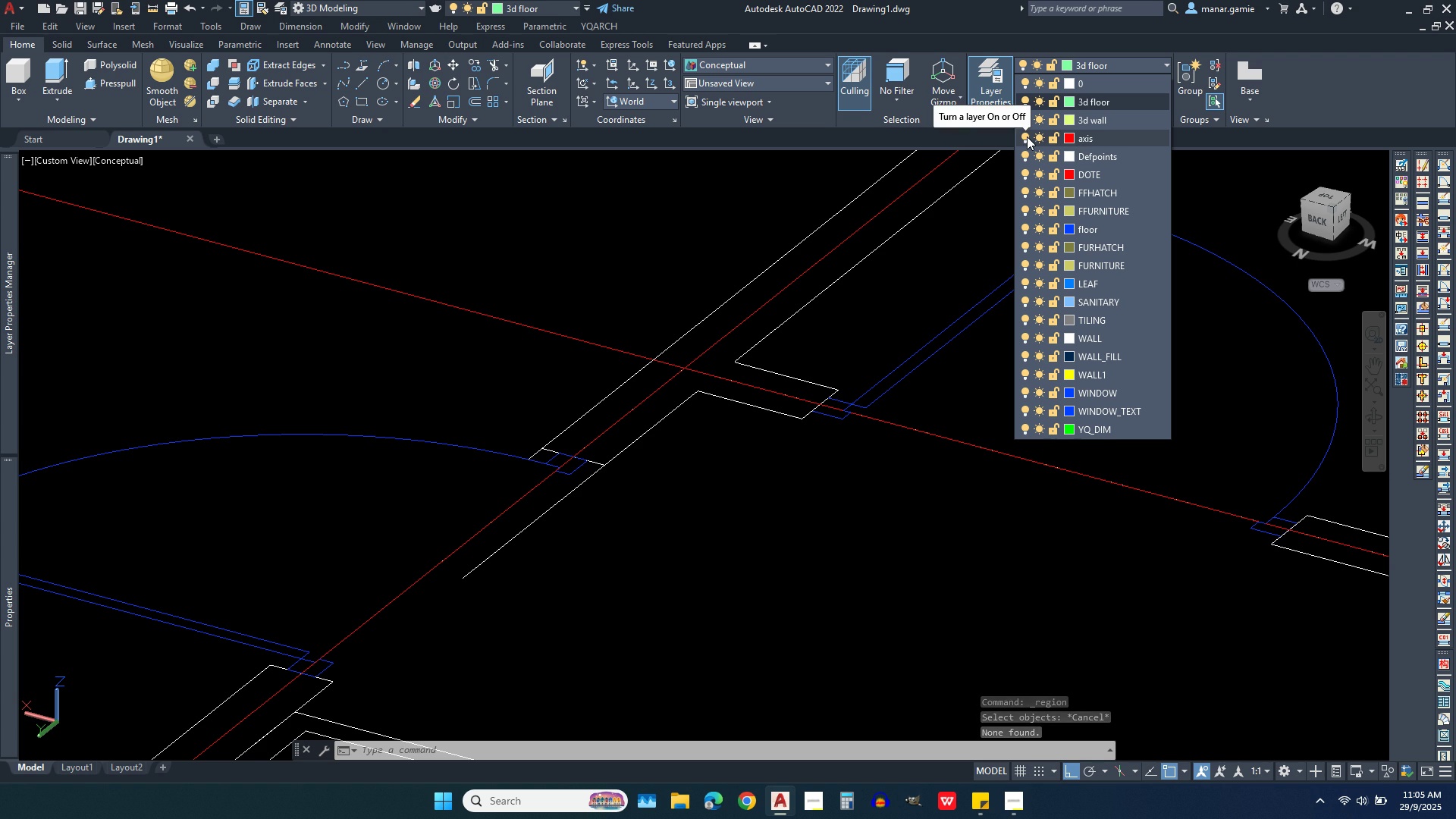 
left_click([1027, 136])
 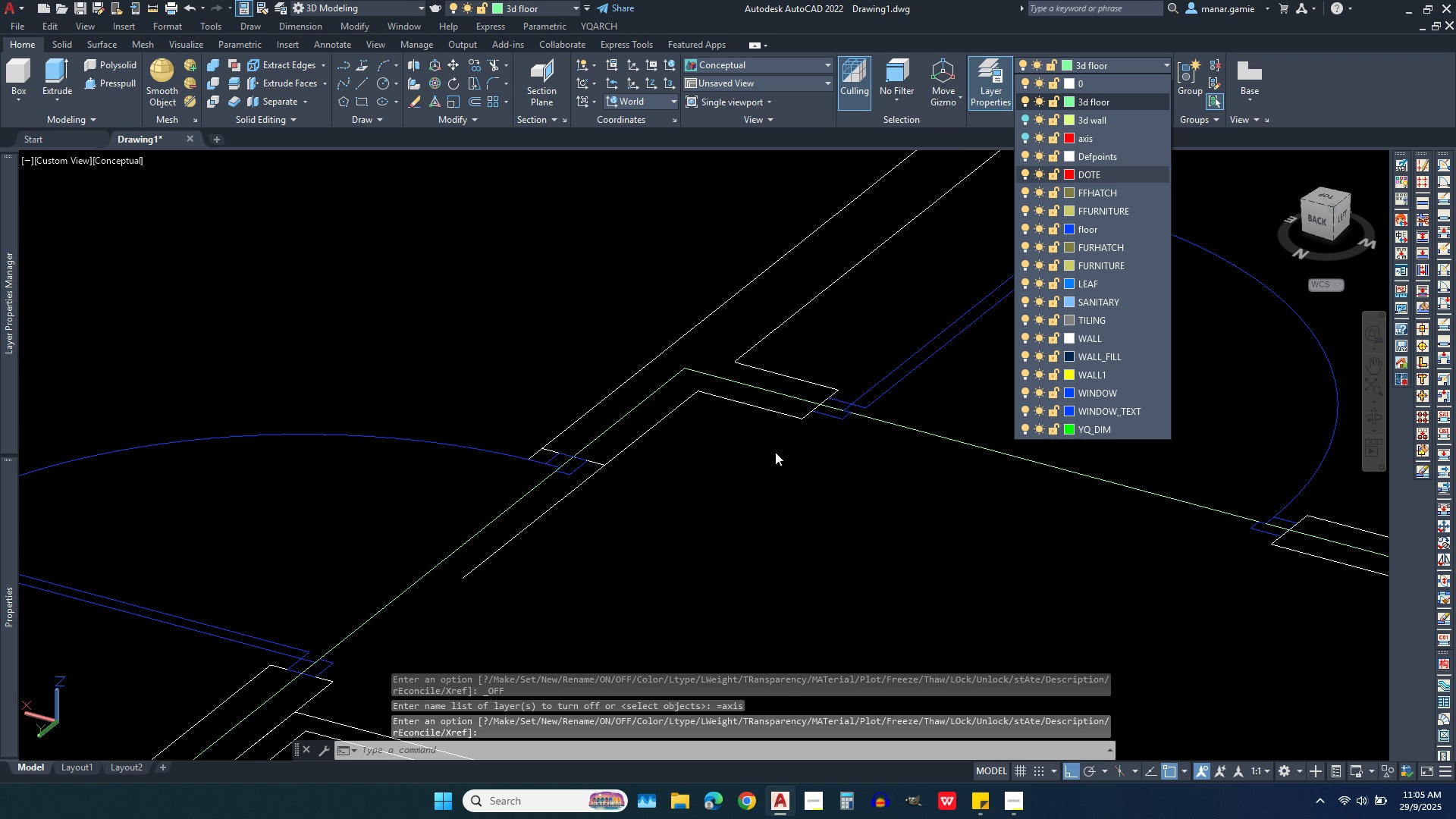 
scroll: coordinate [661, 441], scroll_direction: down, amount: 1.0
 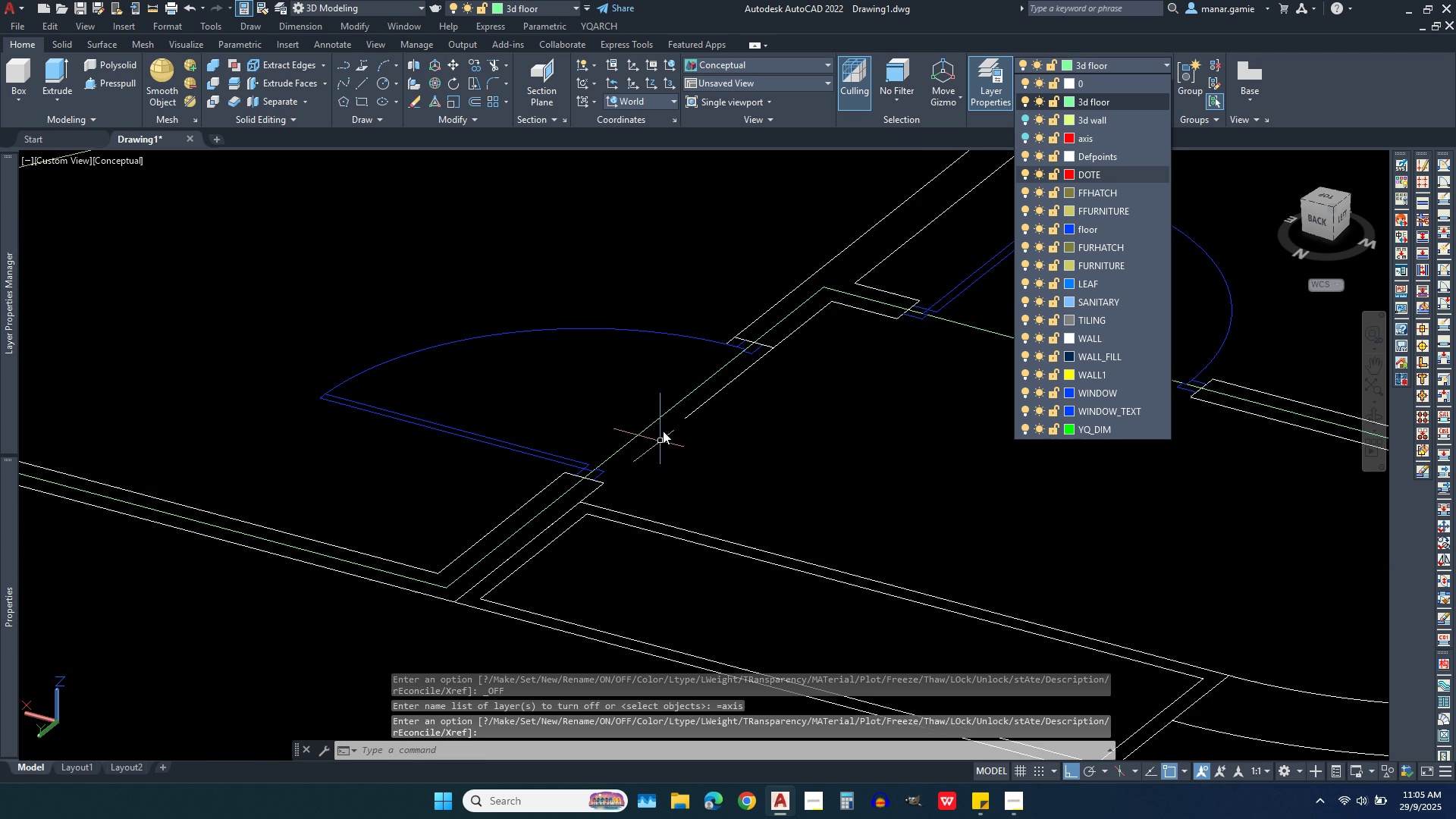 
key(Escape)
 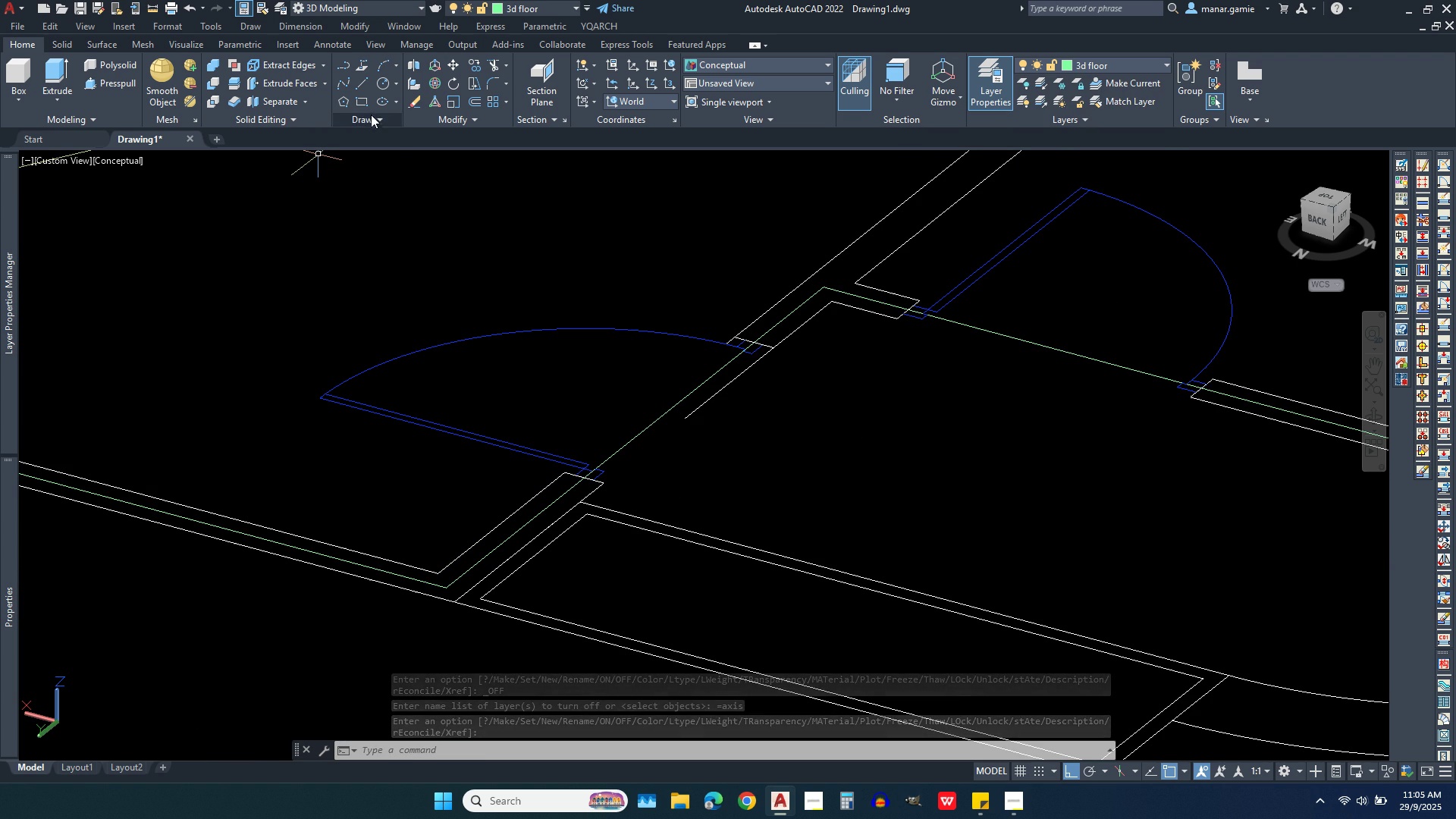 
left_click([376, 120])
 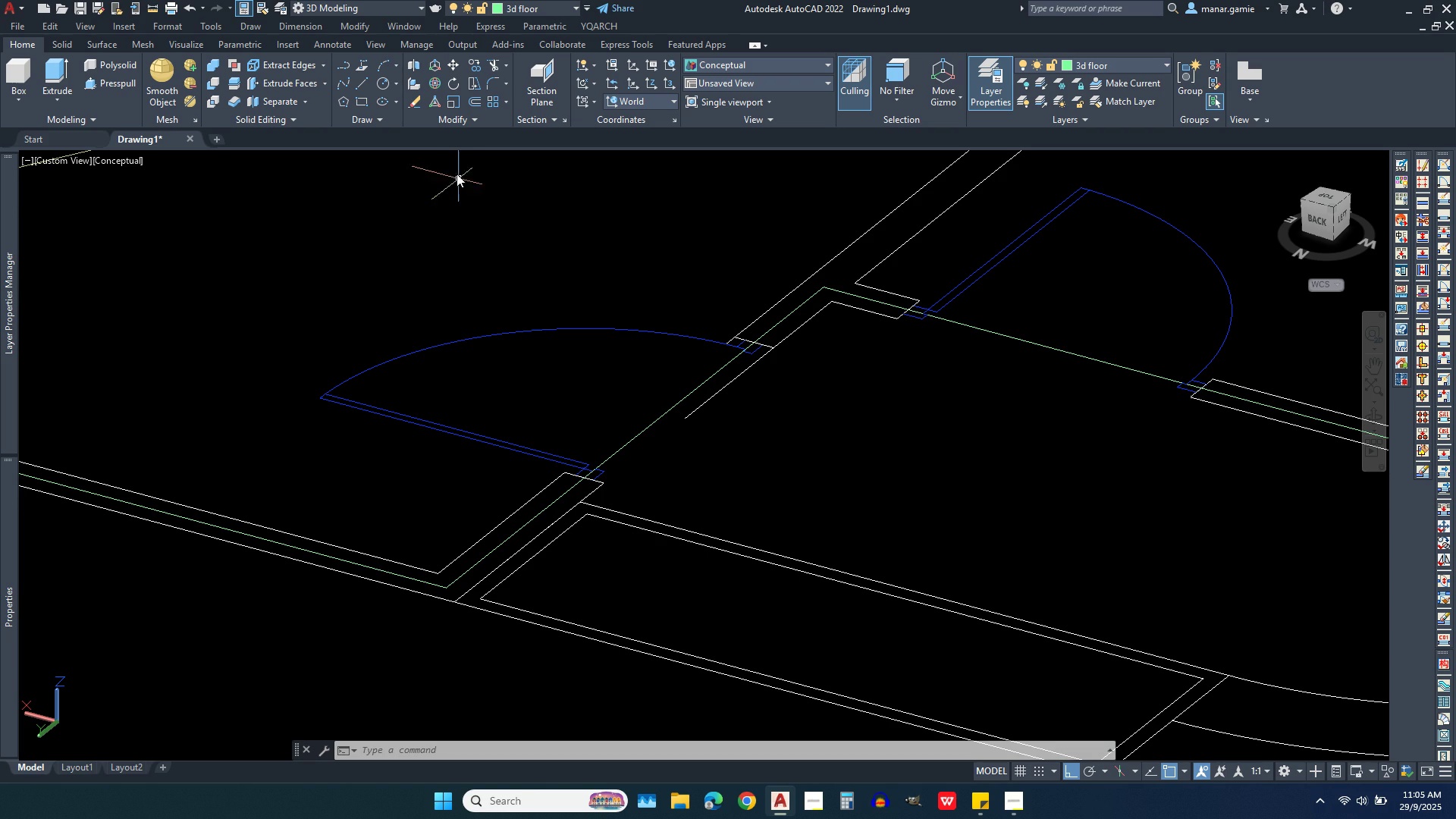 
wait(6.34)
 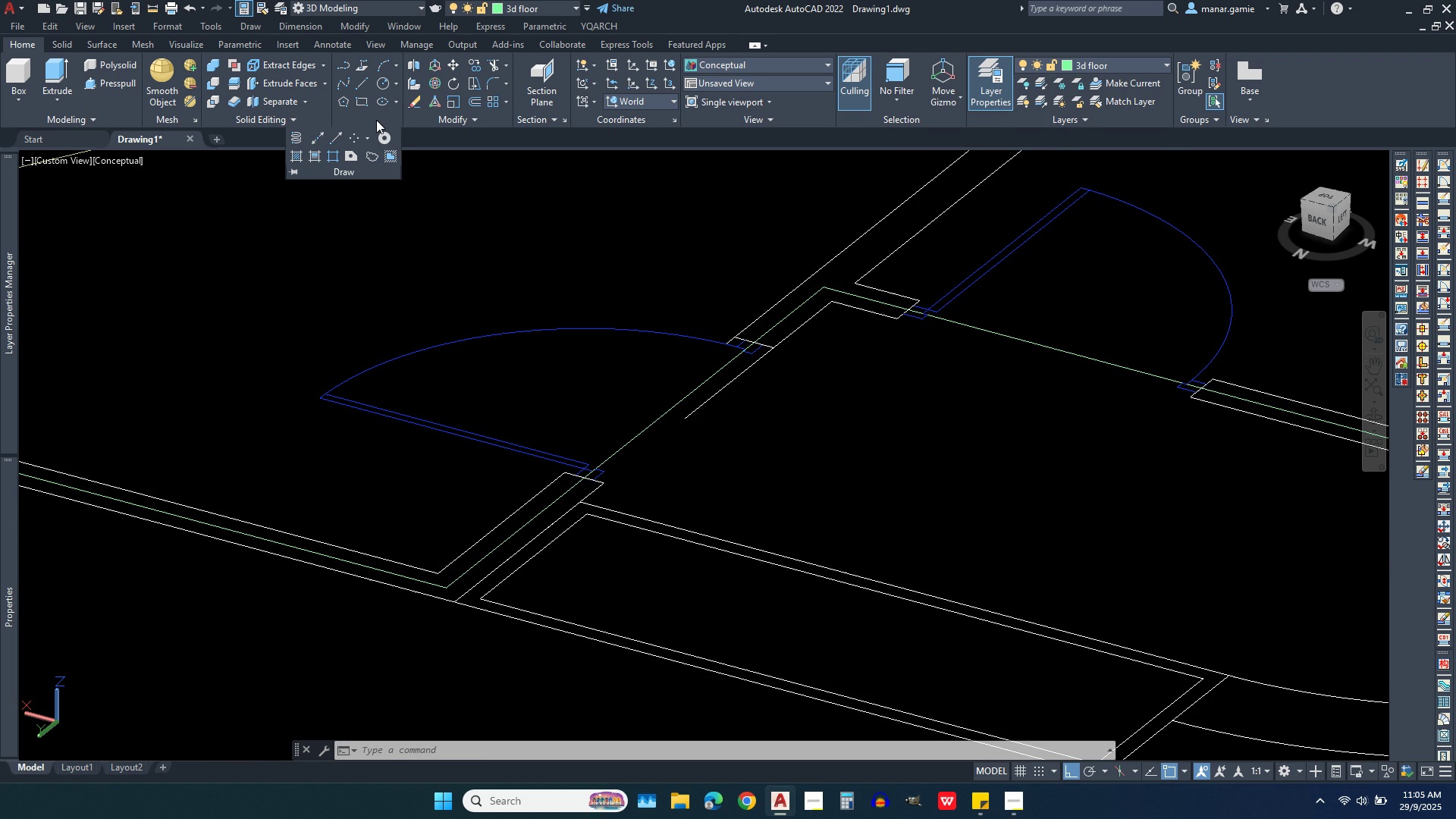 
left_click([390, 121])
 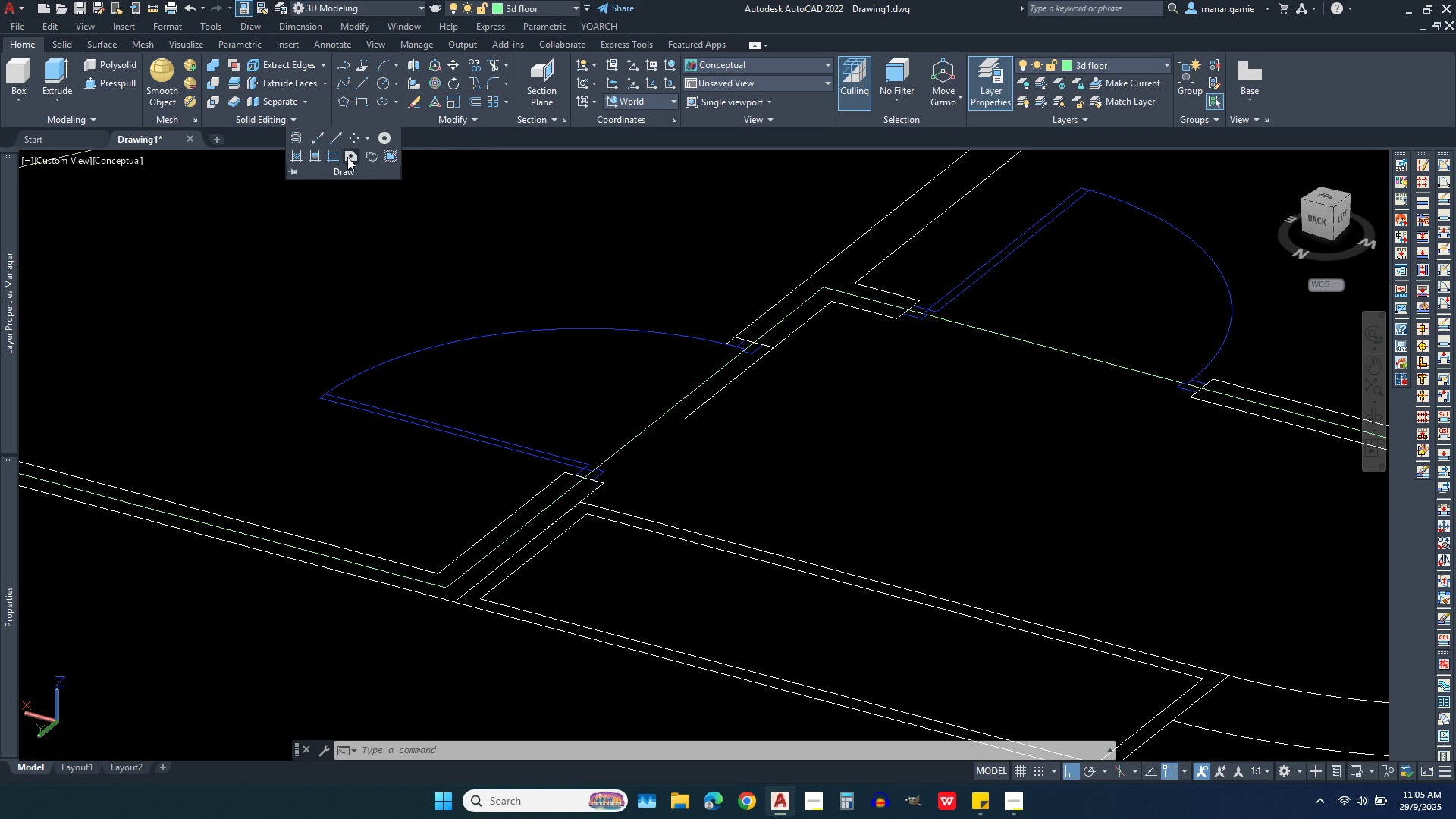 
left_click([347, 157])
 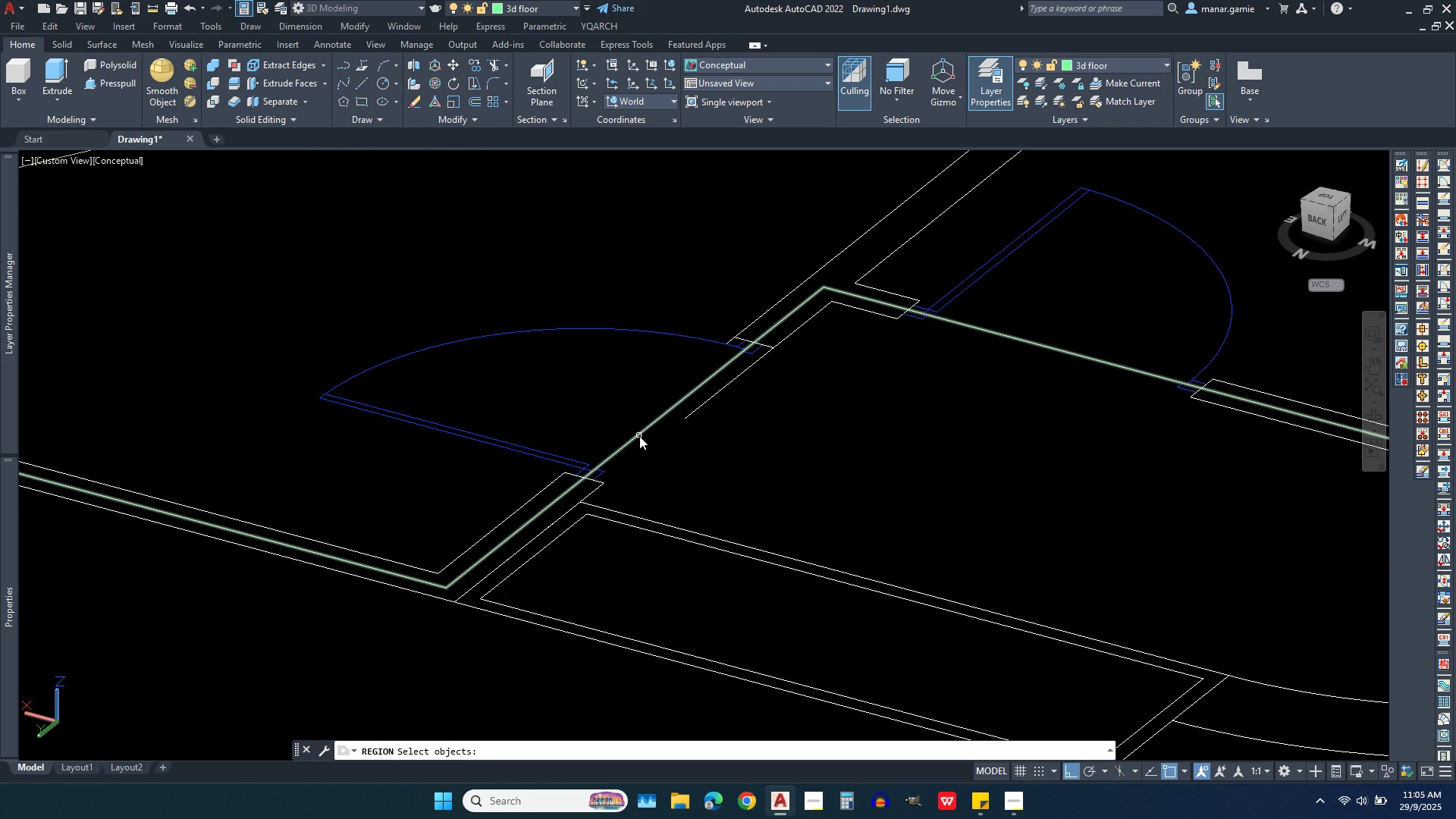 
left_click([639, 436])
 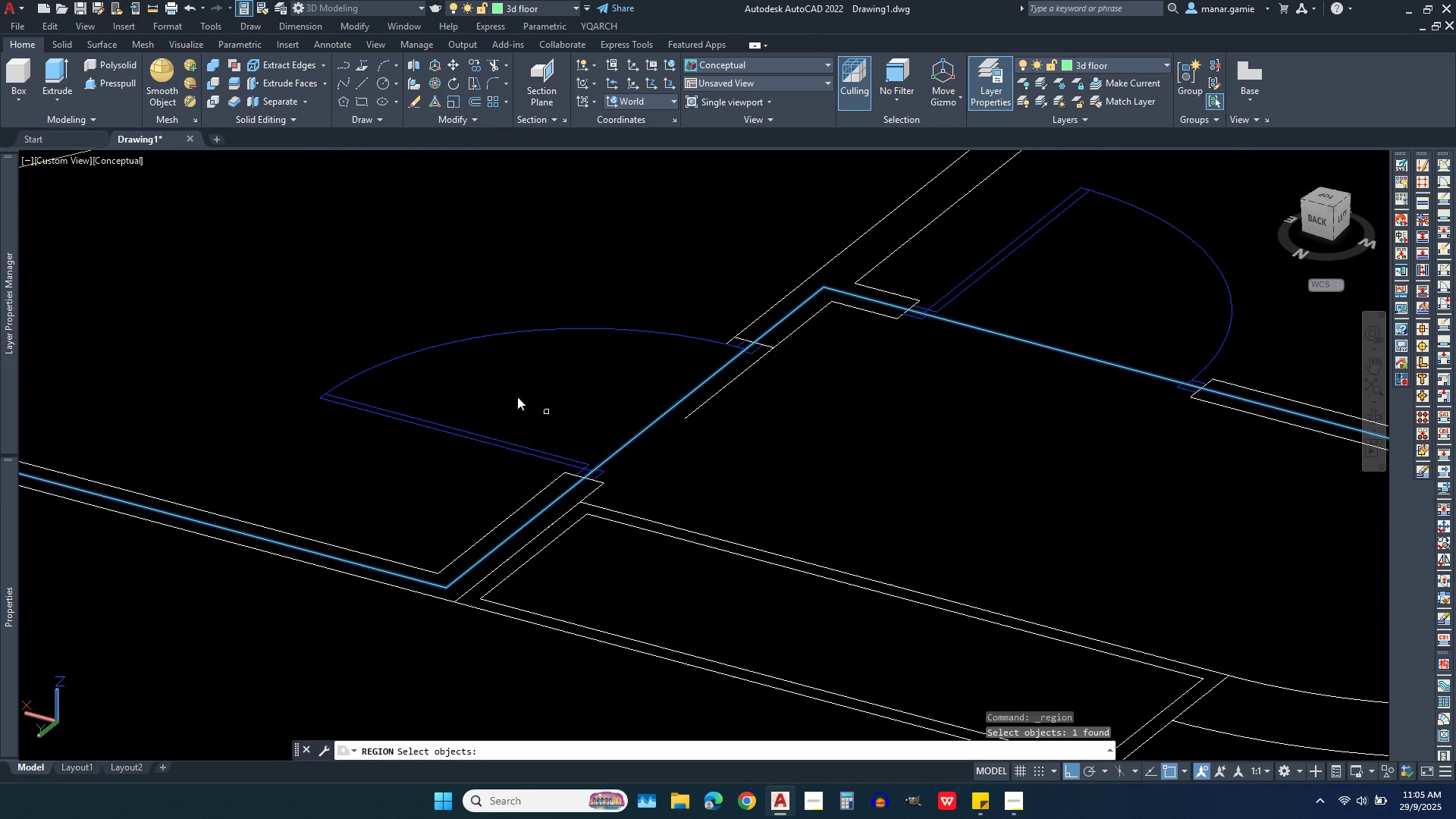 
scroll: coordinate [475, 396], scroll_direction: down, amount: 5.0
 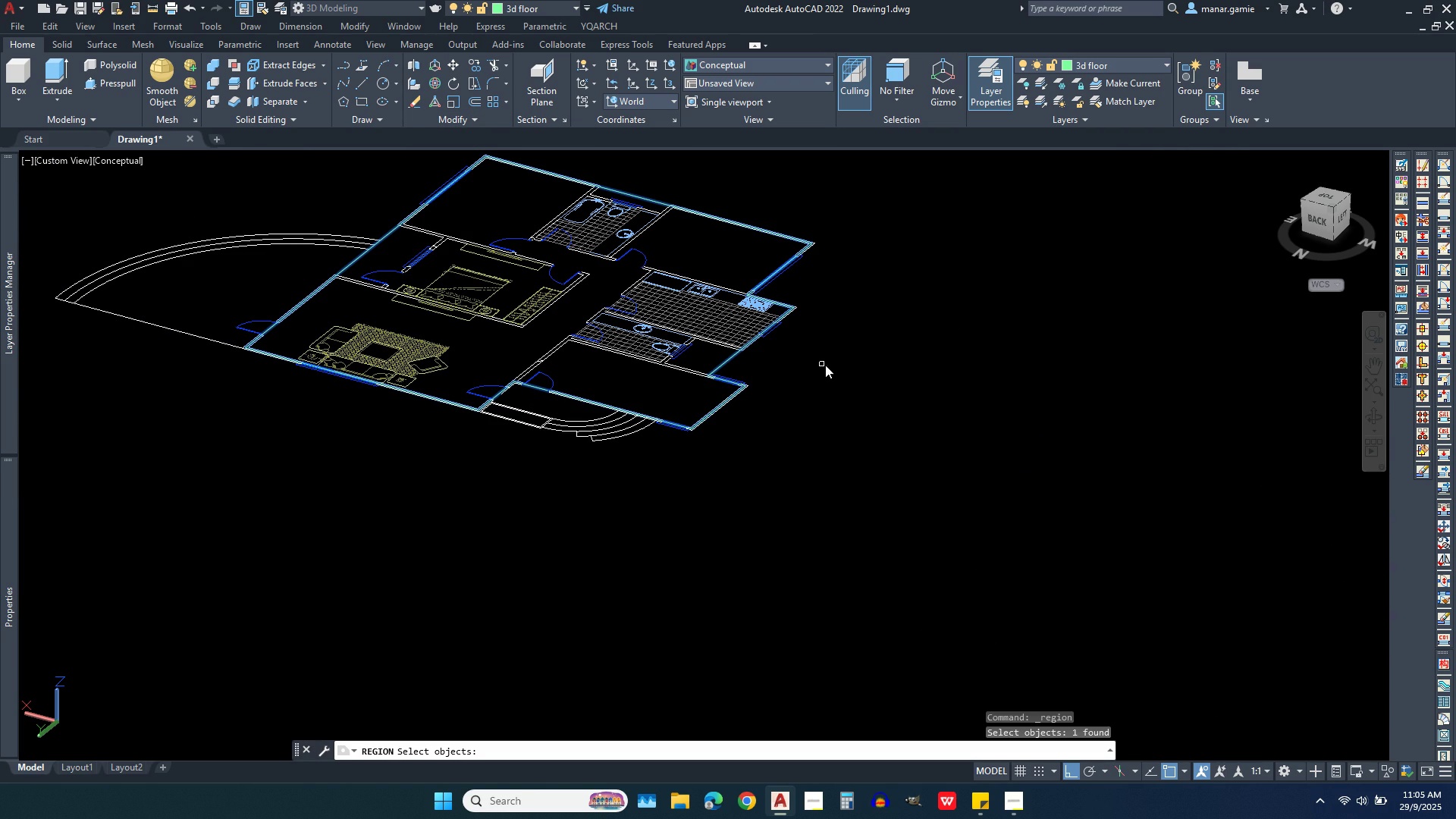 
right_click([825, 365])
 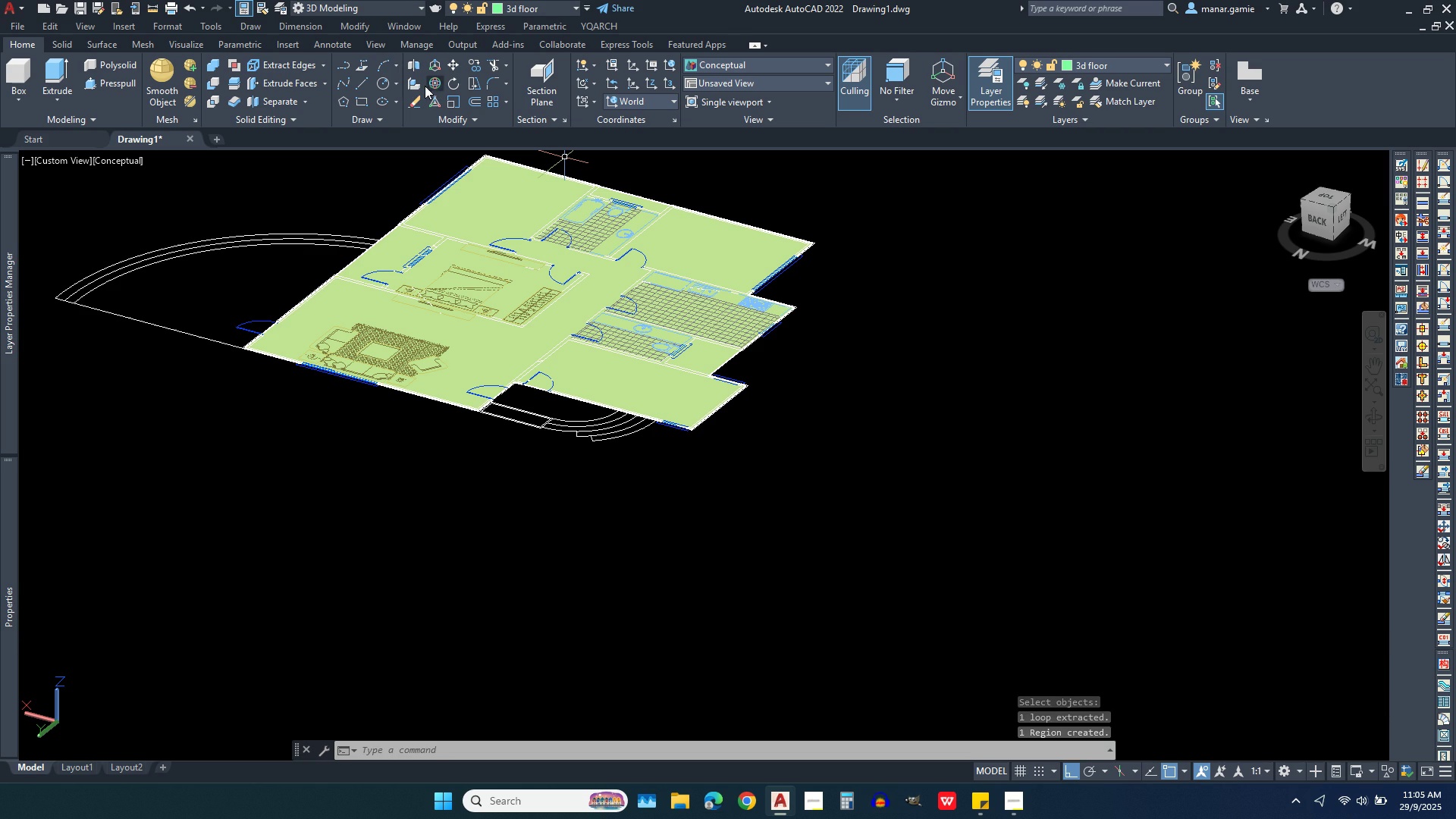 
scroll: coordinate [453, 43], scroll_direction: up, amount: 7.0
 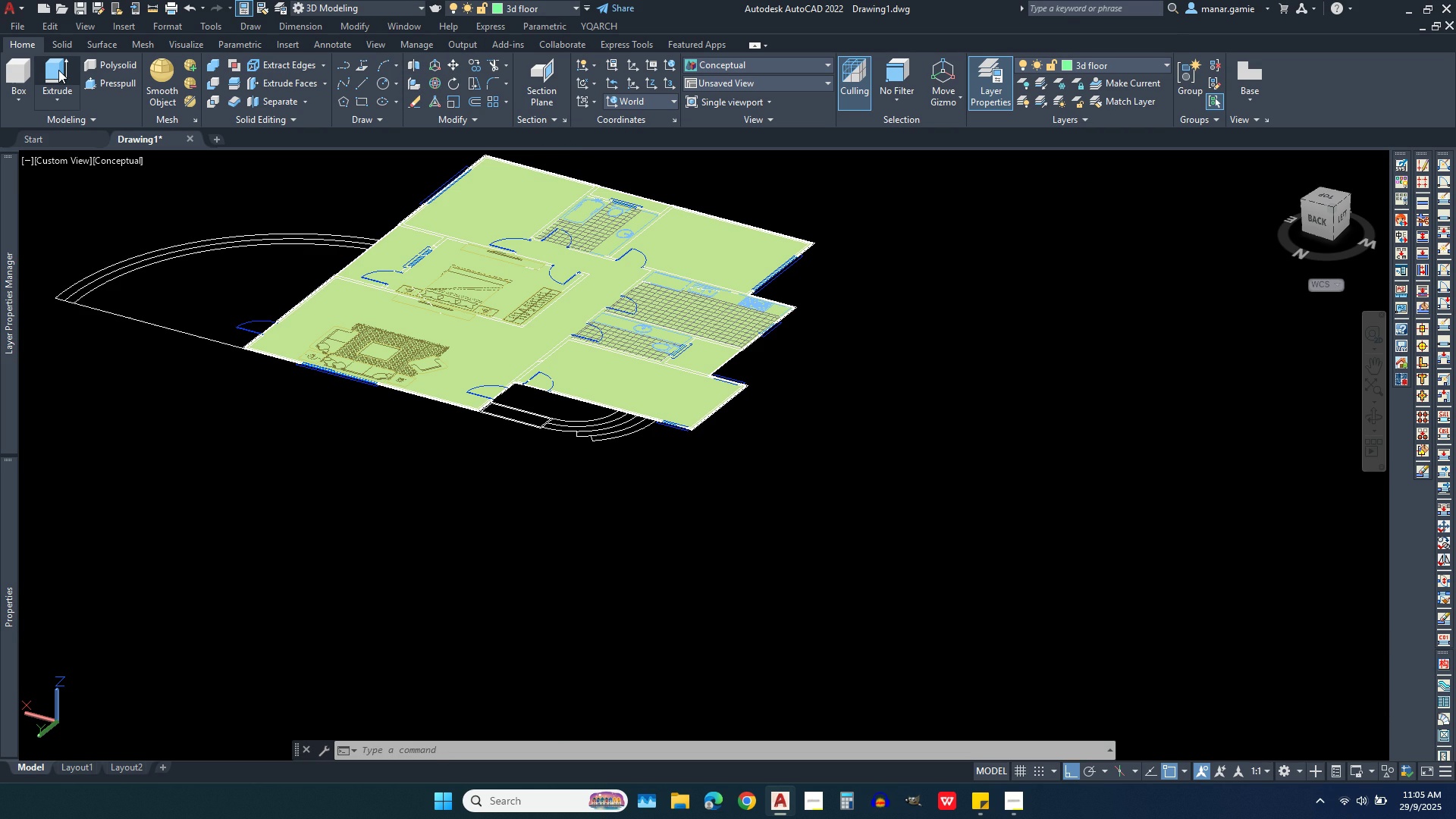 
left_click([58, 70])
 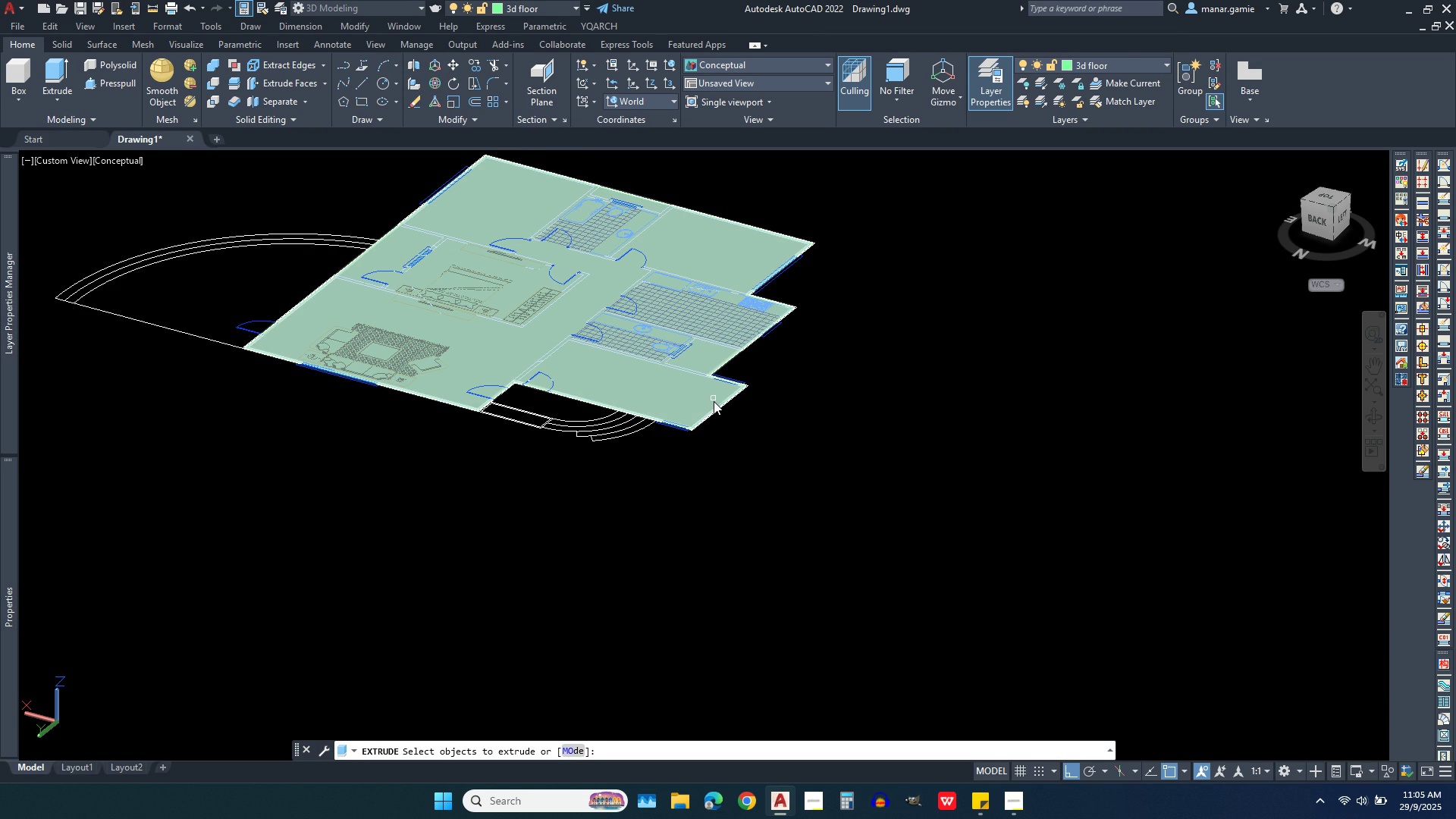 
wait(5.58)
 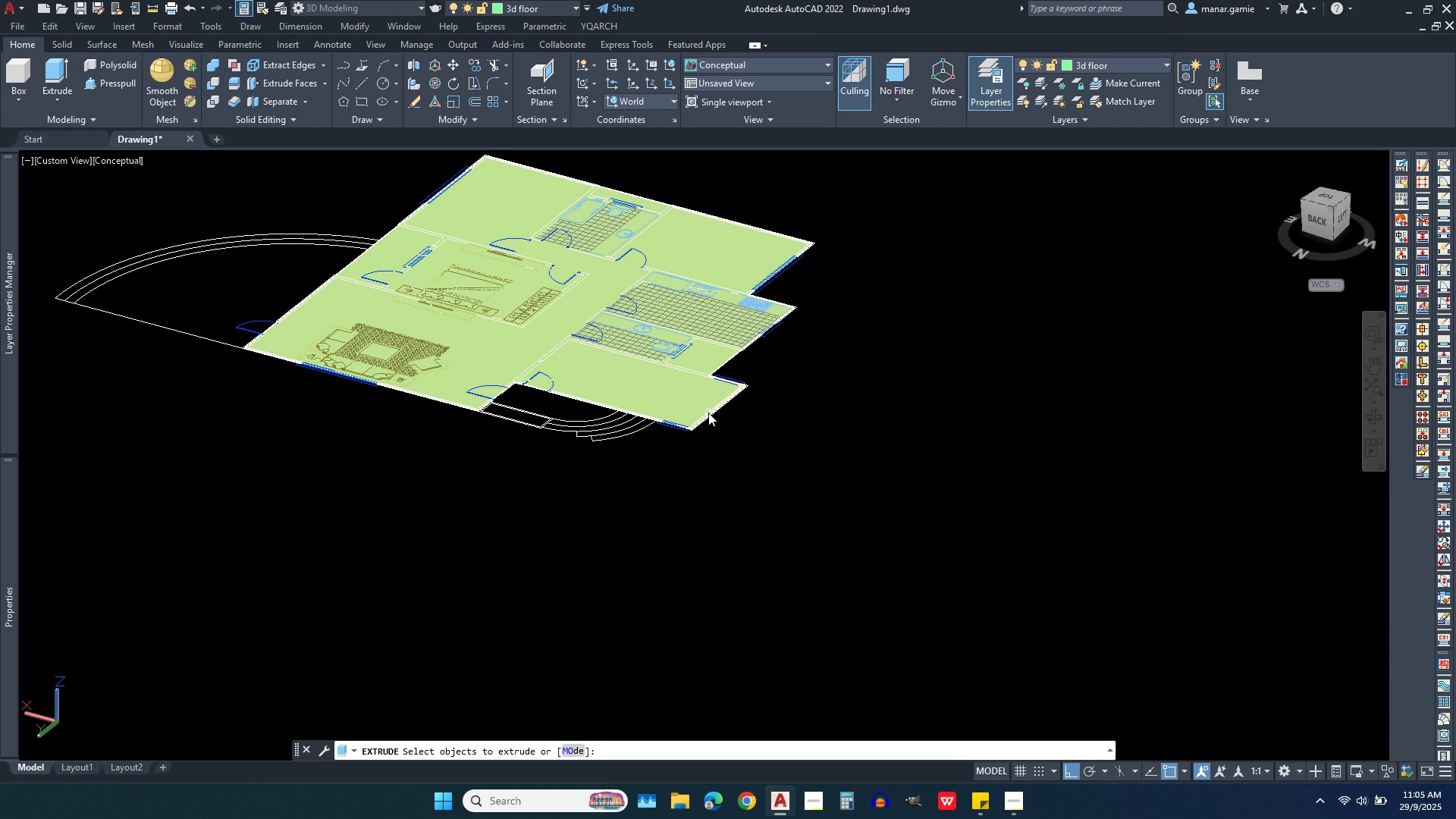 
left_click([706, 404])
 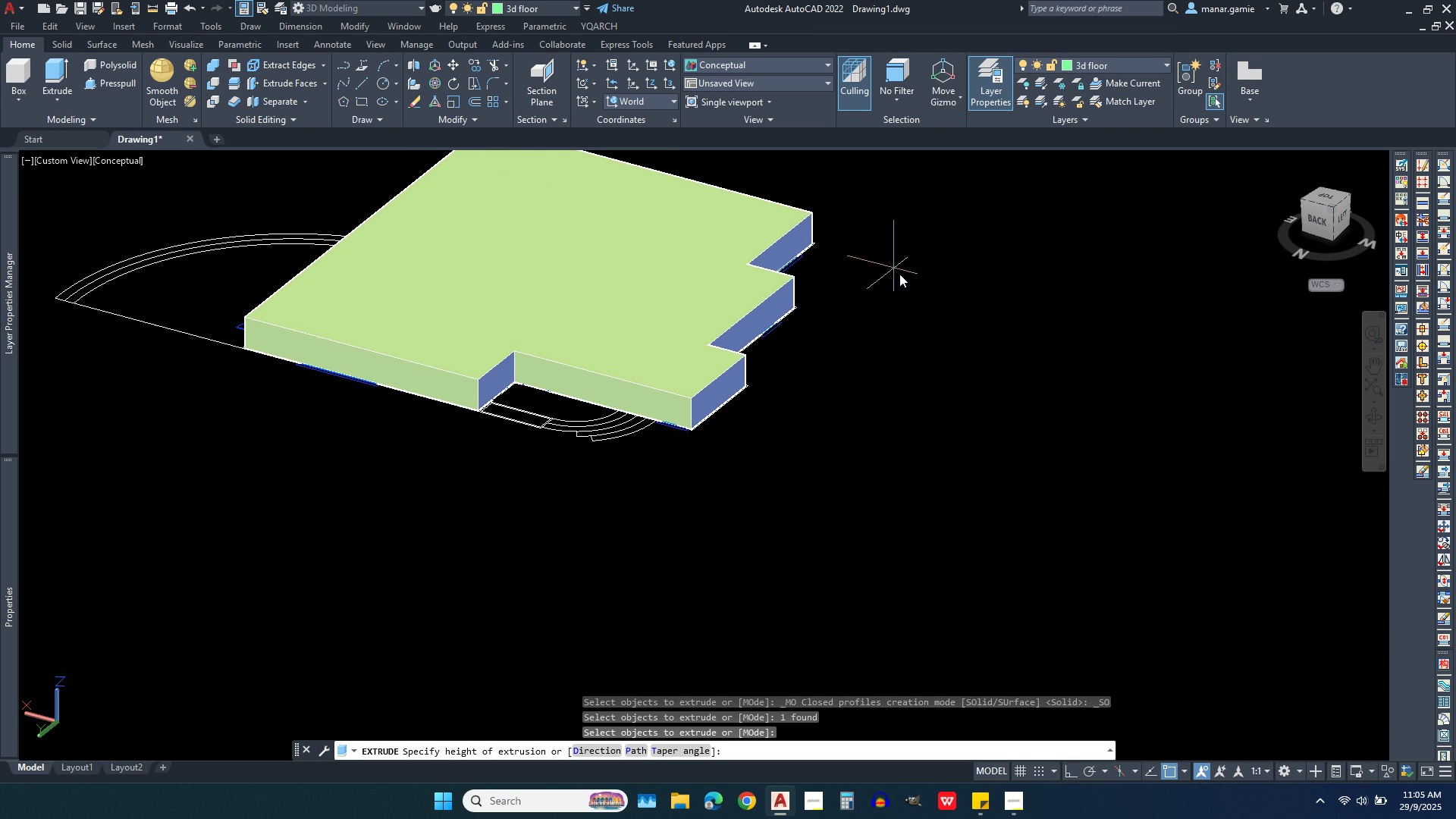 
key(Period)
 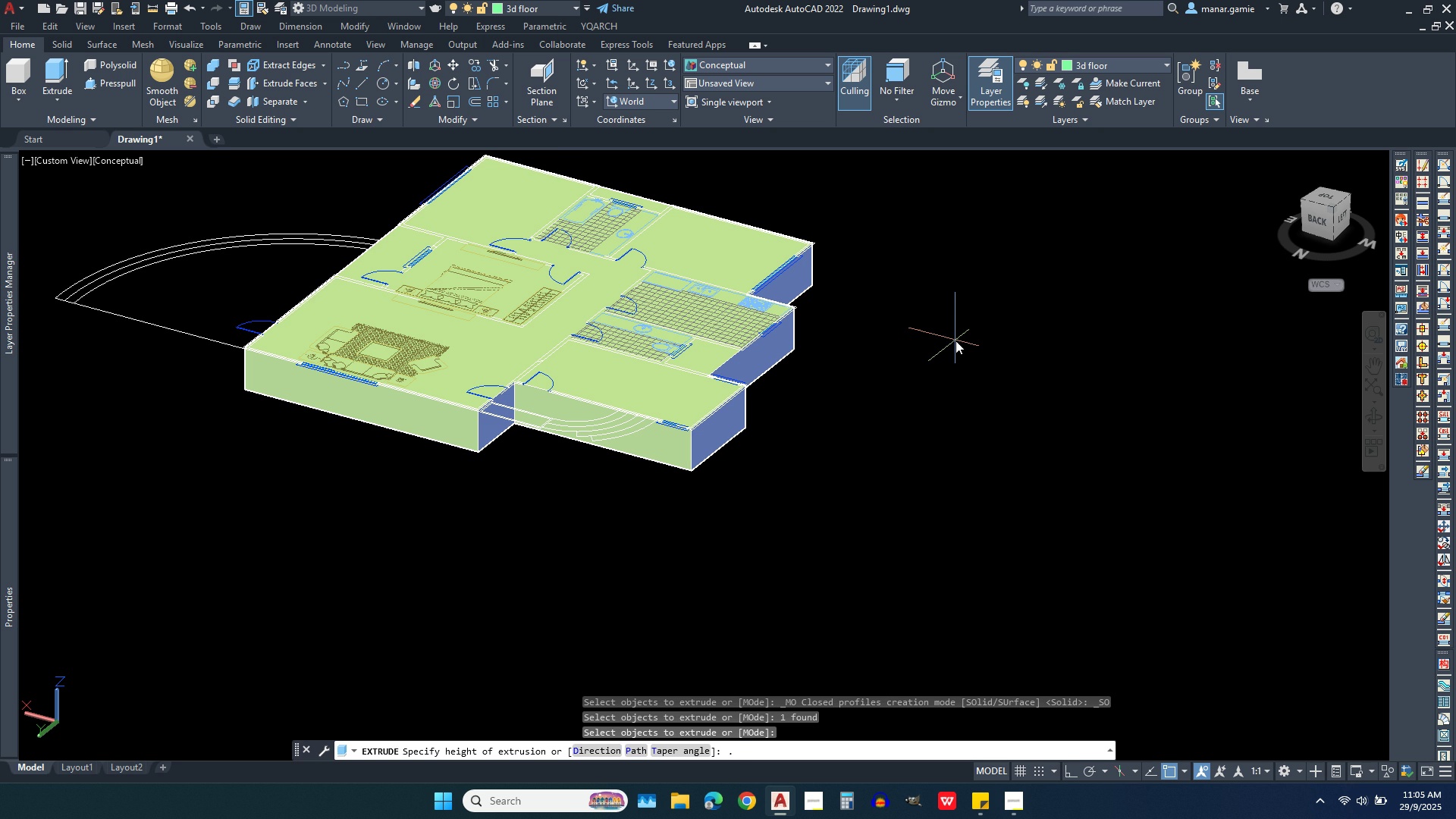 
wait(5.58)
 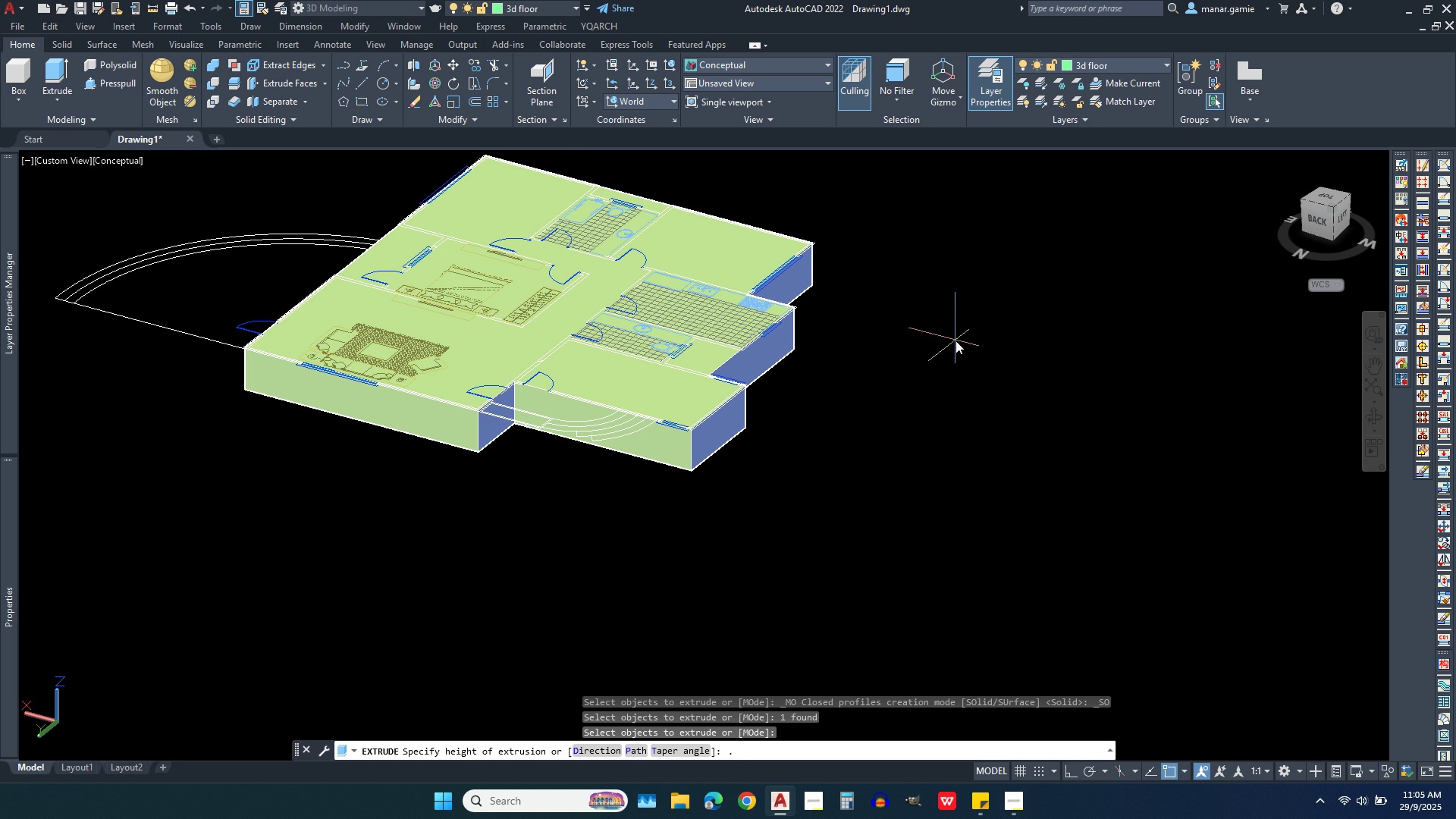 
key(6)
 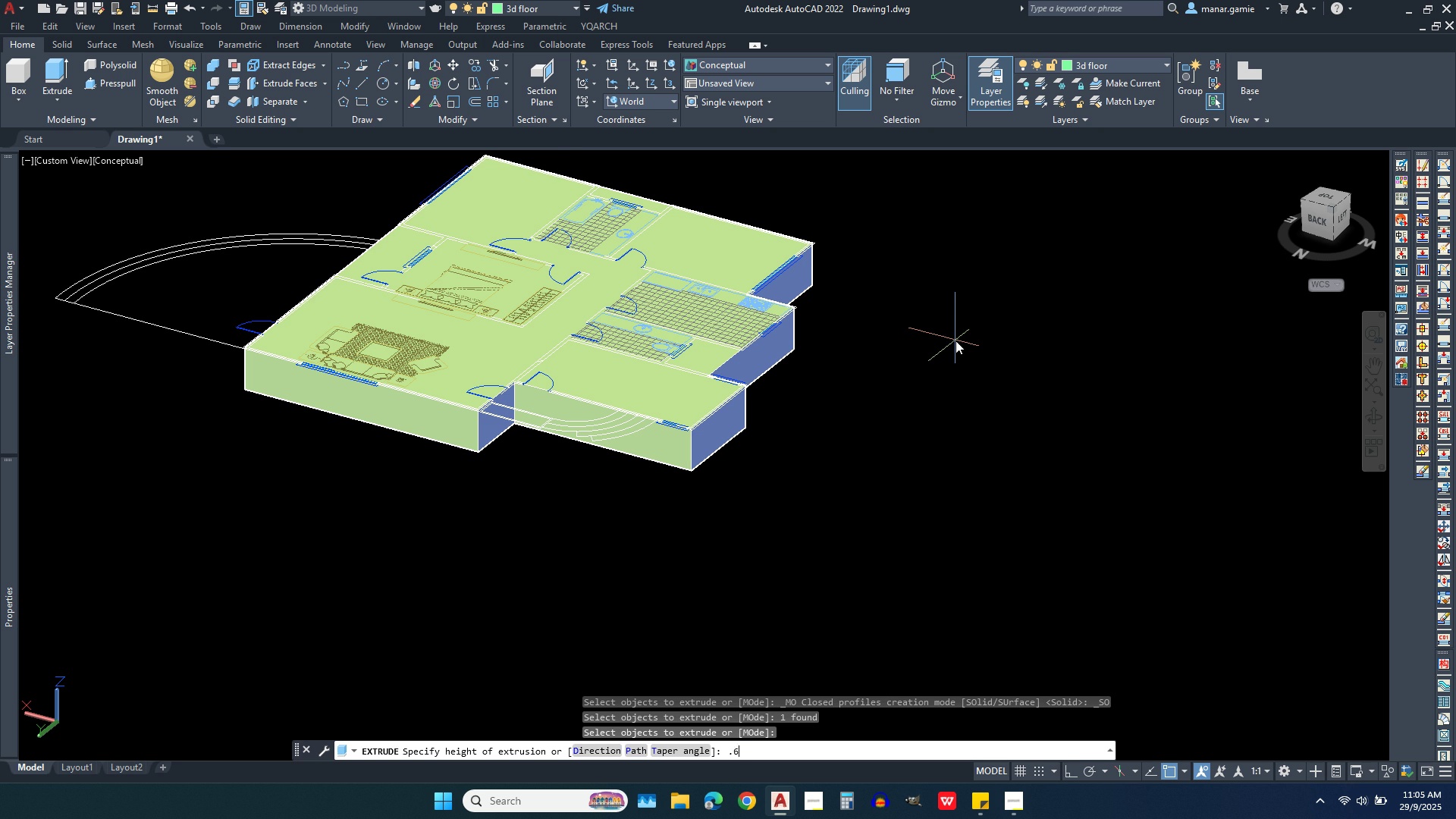 
key(Enter)
 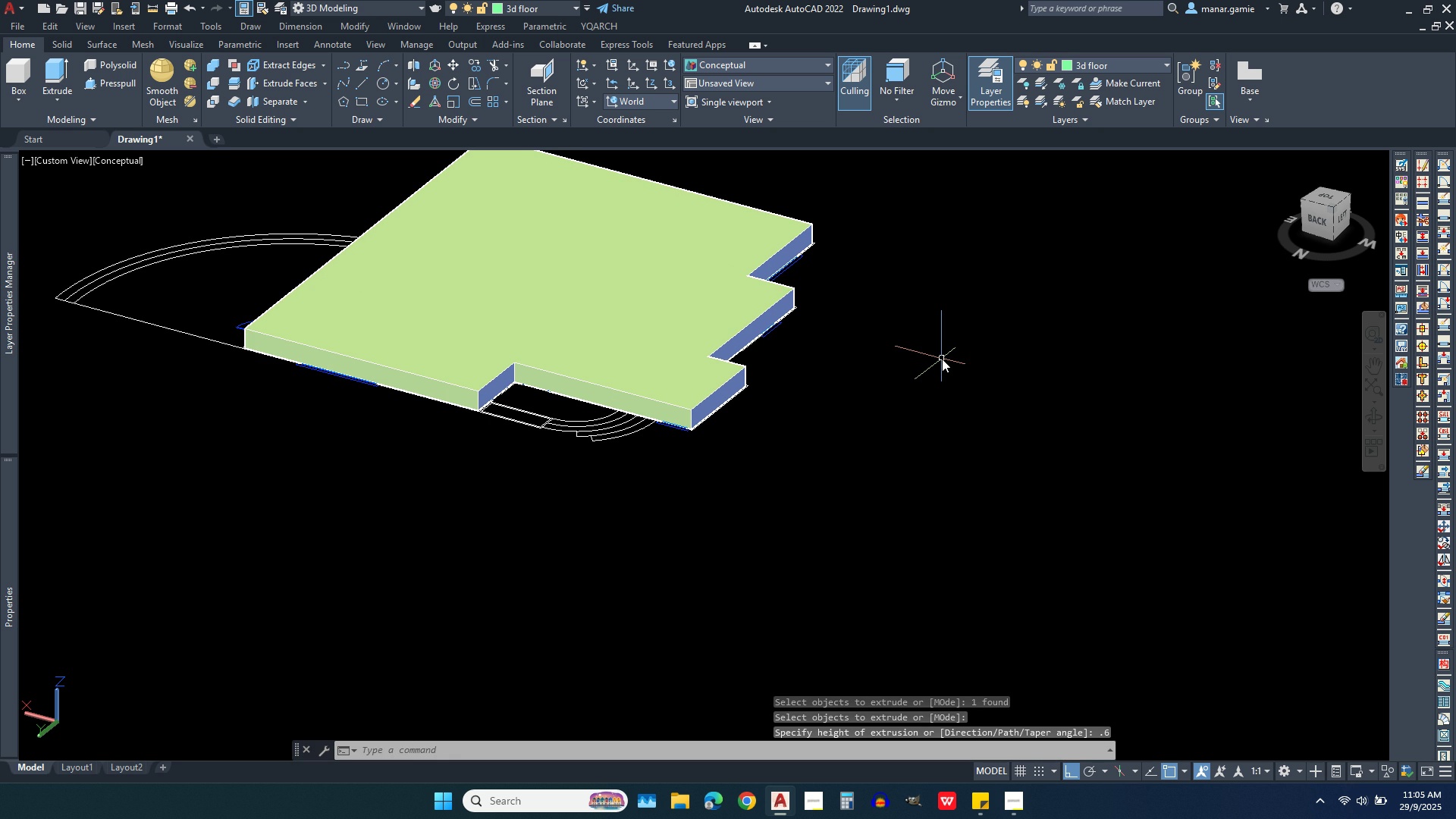 
wait(5.27)
 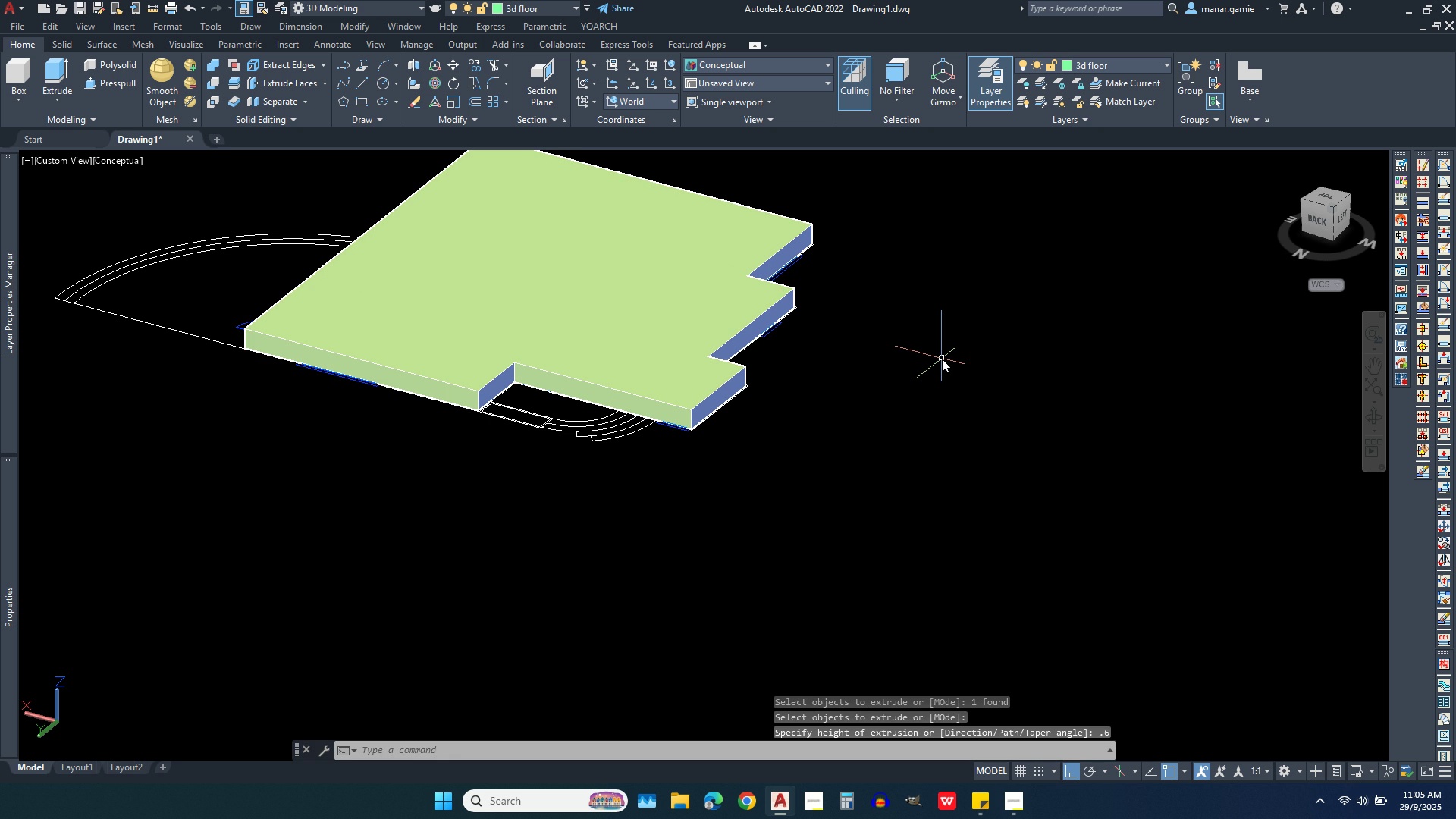 
scroll: coordinate [910, 410], scroll_direction: down, amount: 1.0
 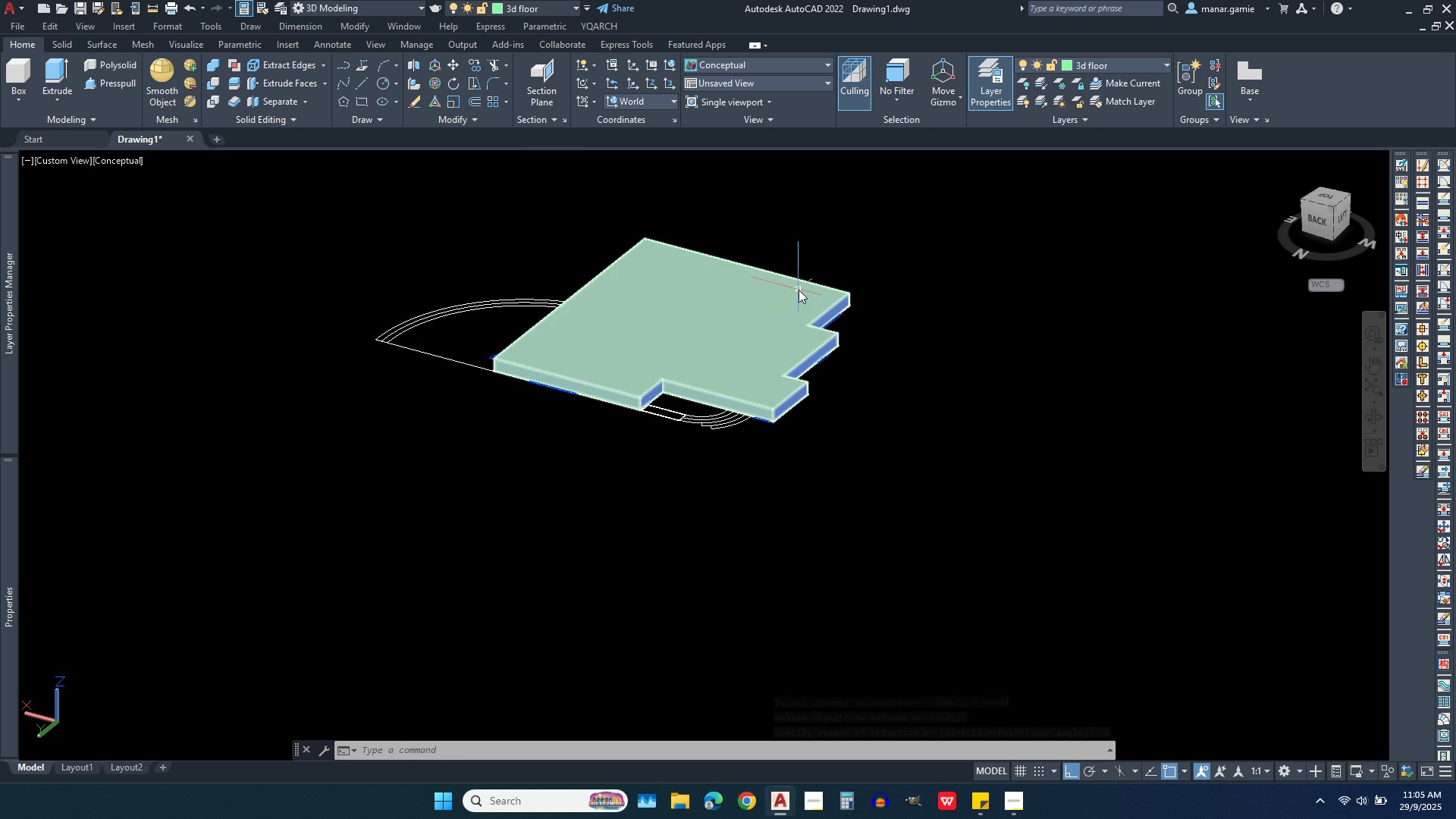 
left_click([799, 290])